 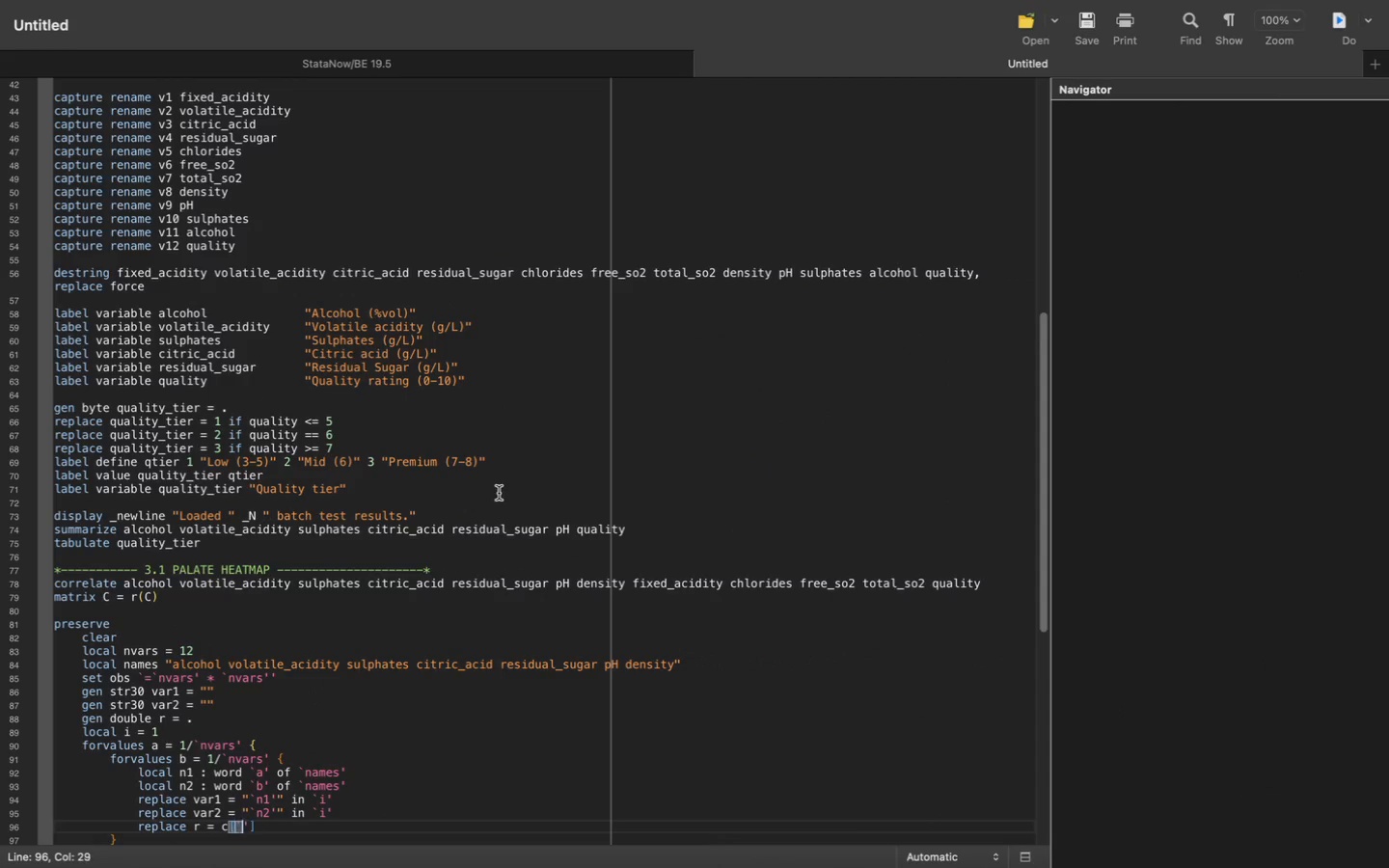 
key(A)
 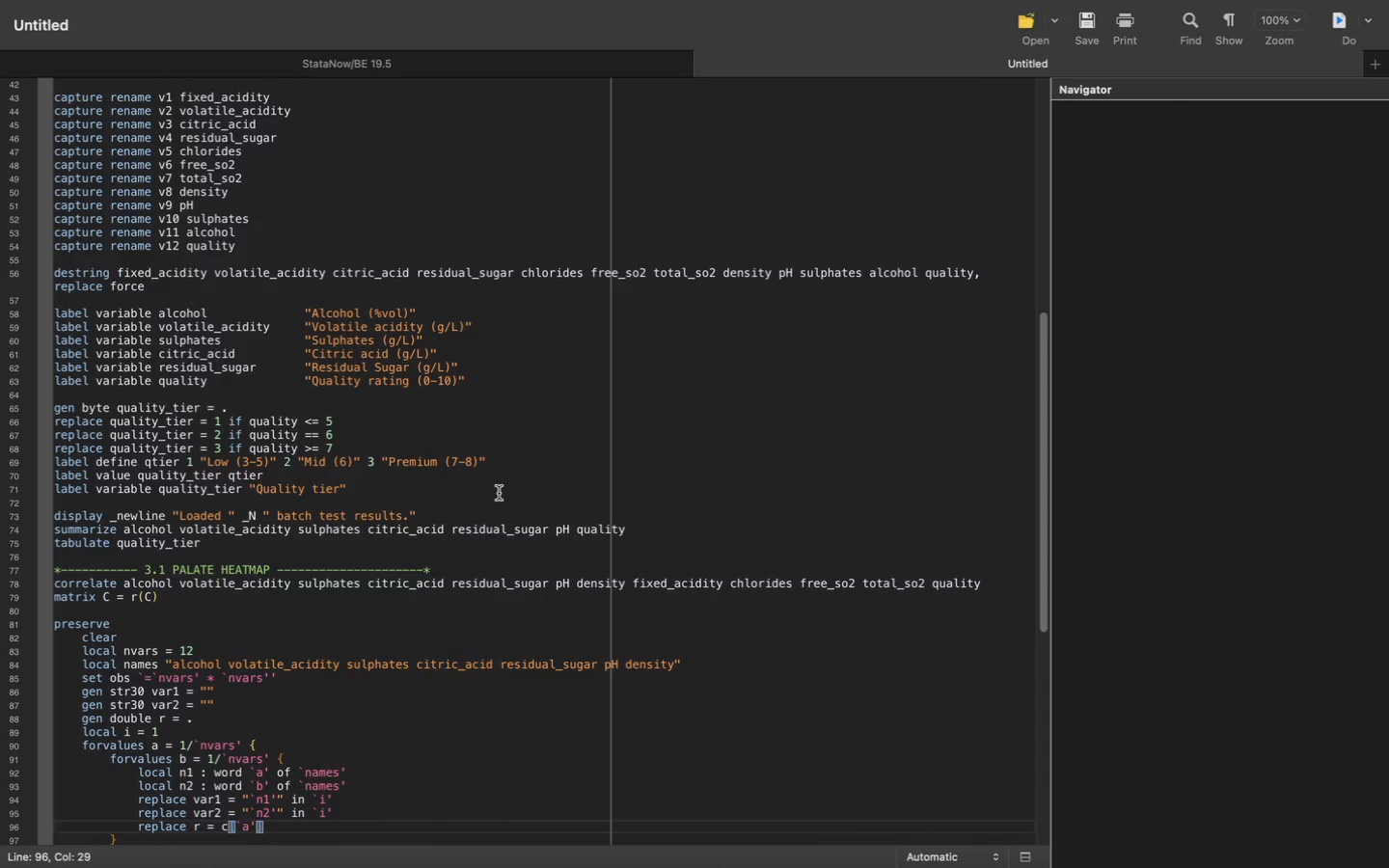 
key(ArrowRight)
 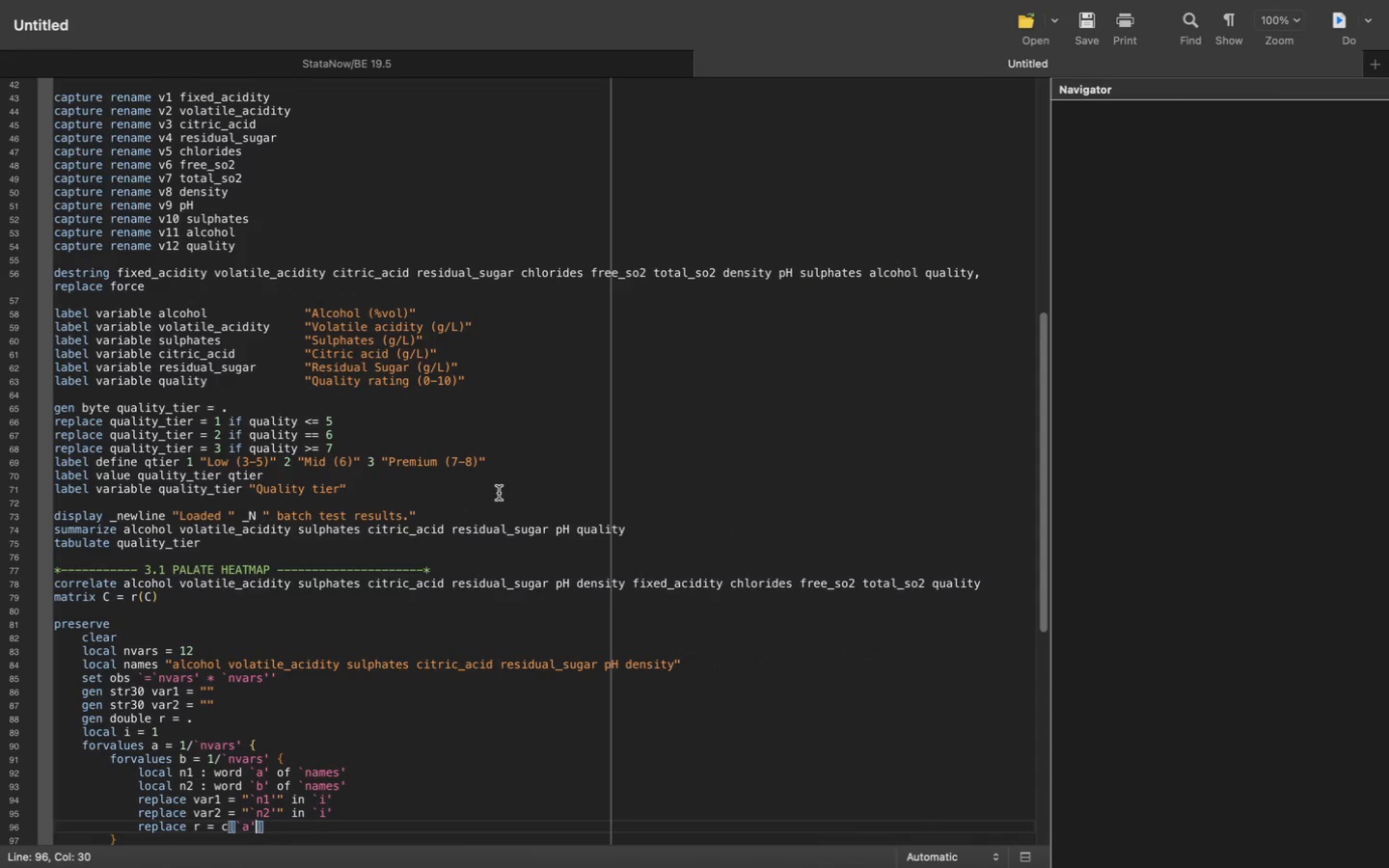 
key(Comma)
 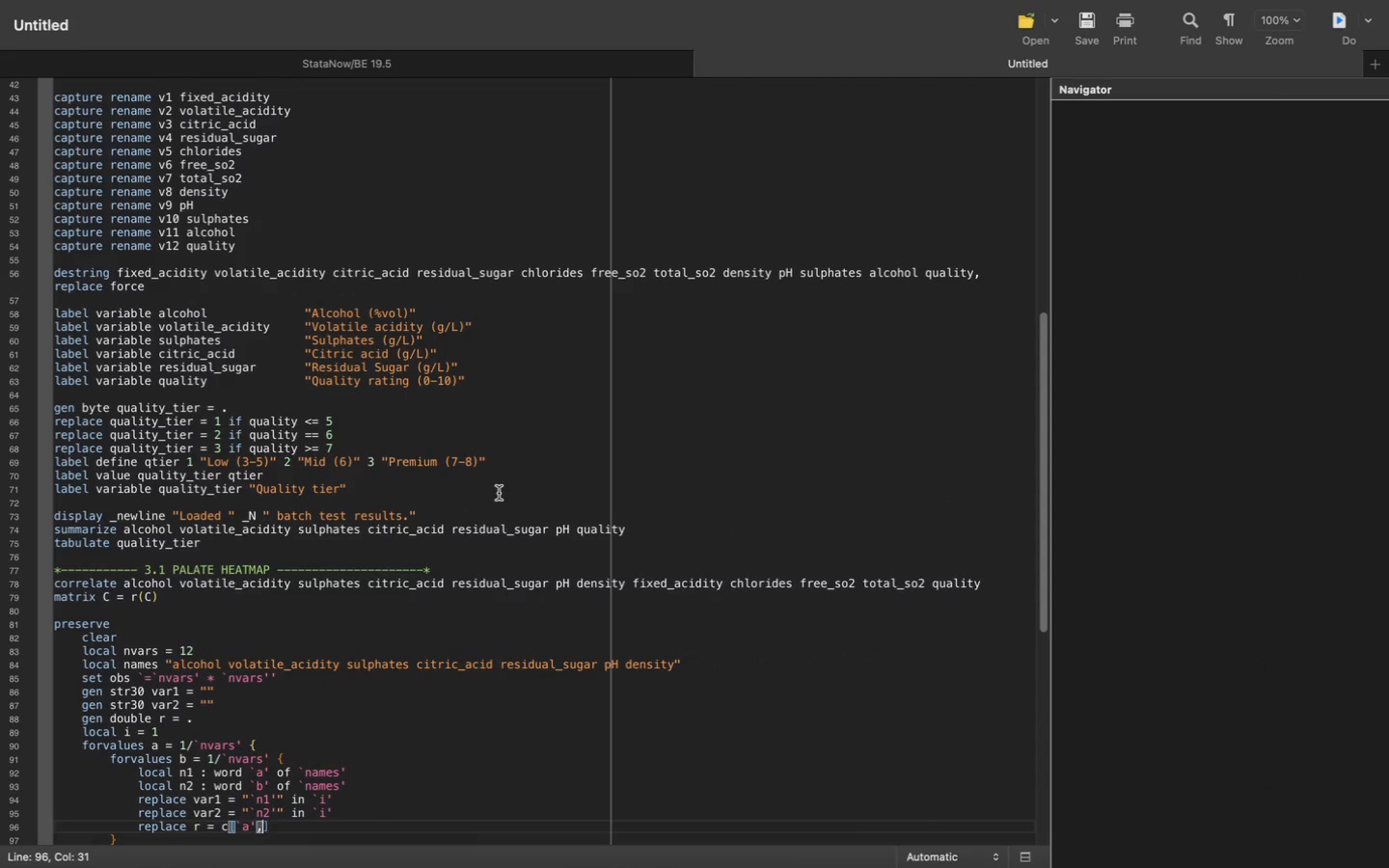 
key(Space)
 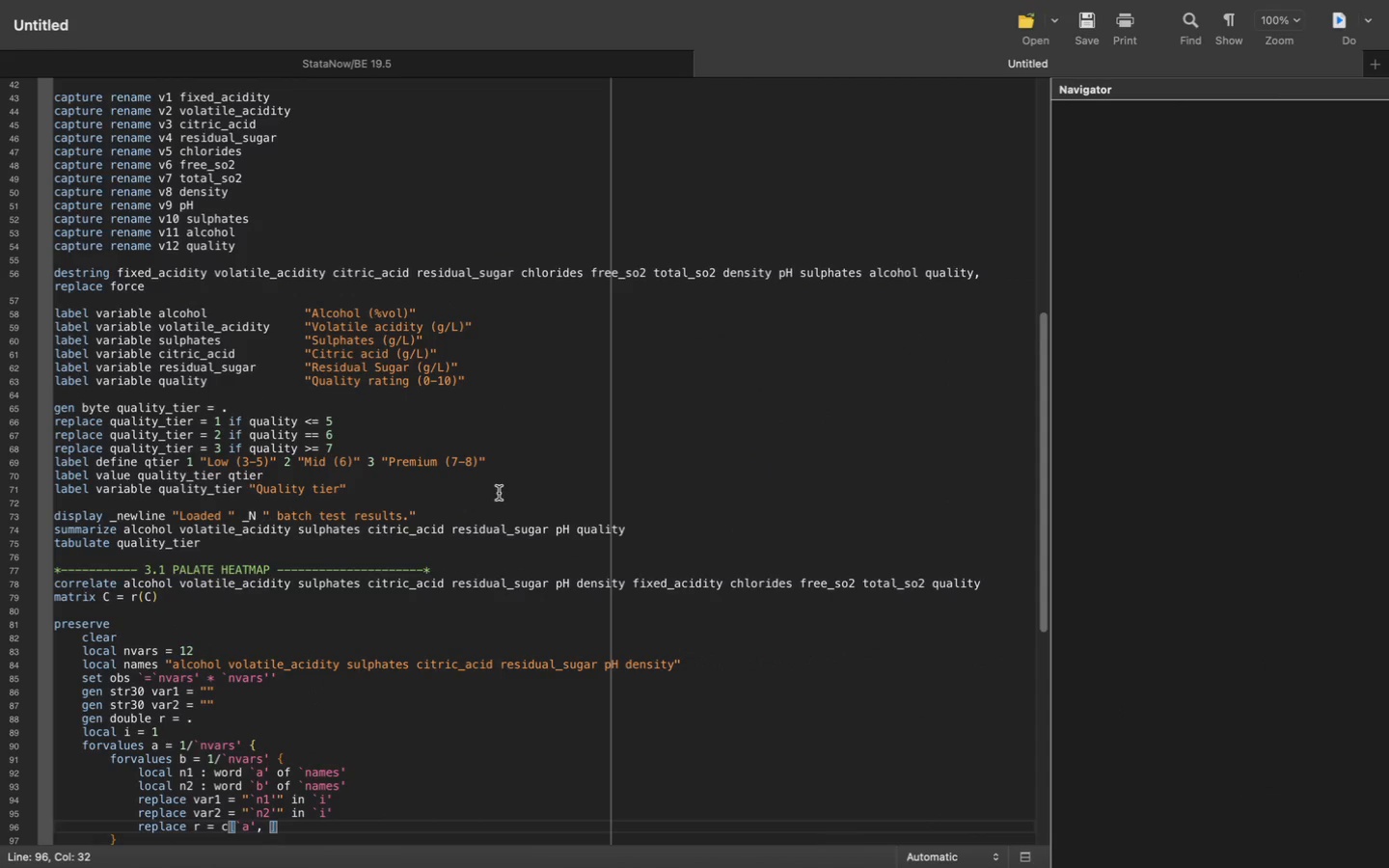 
key(Backquote)
 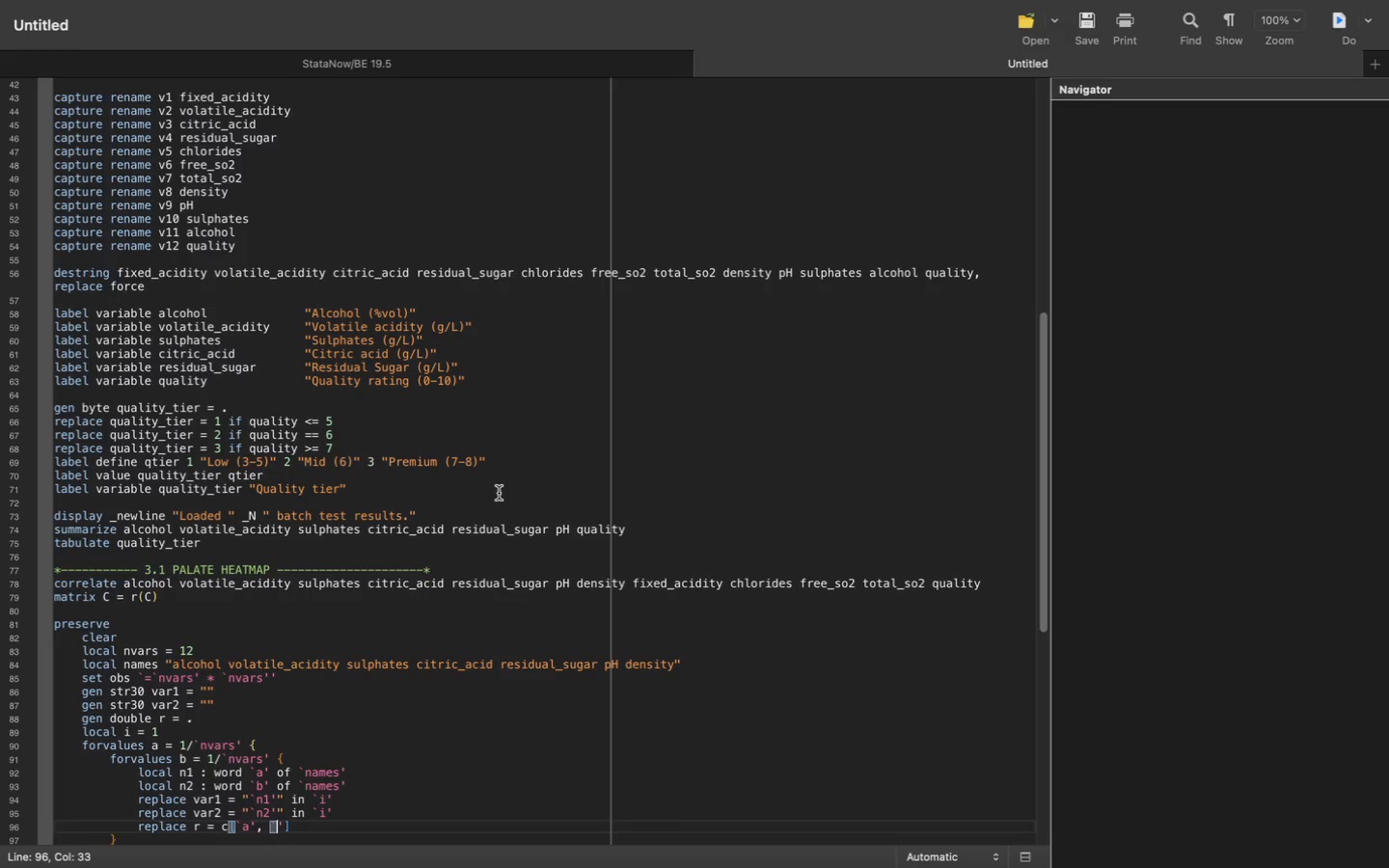 
key(B)
 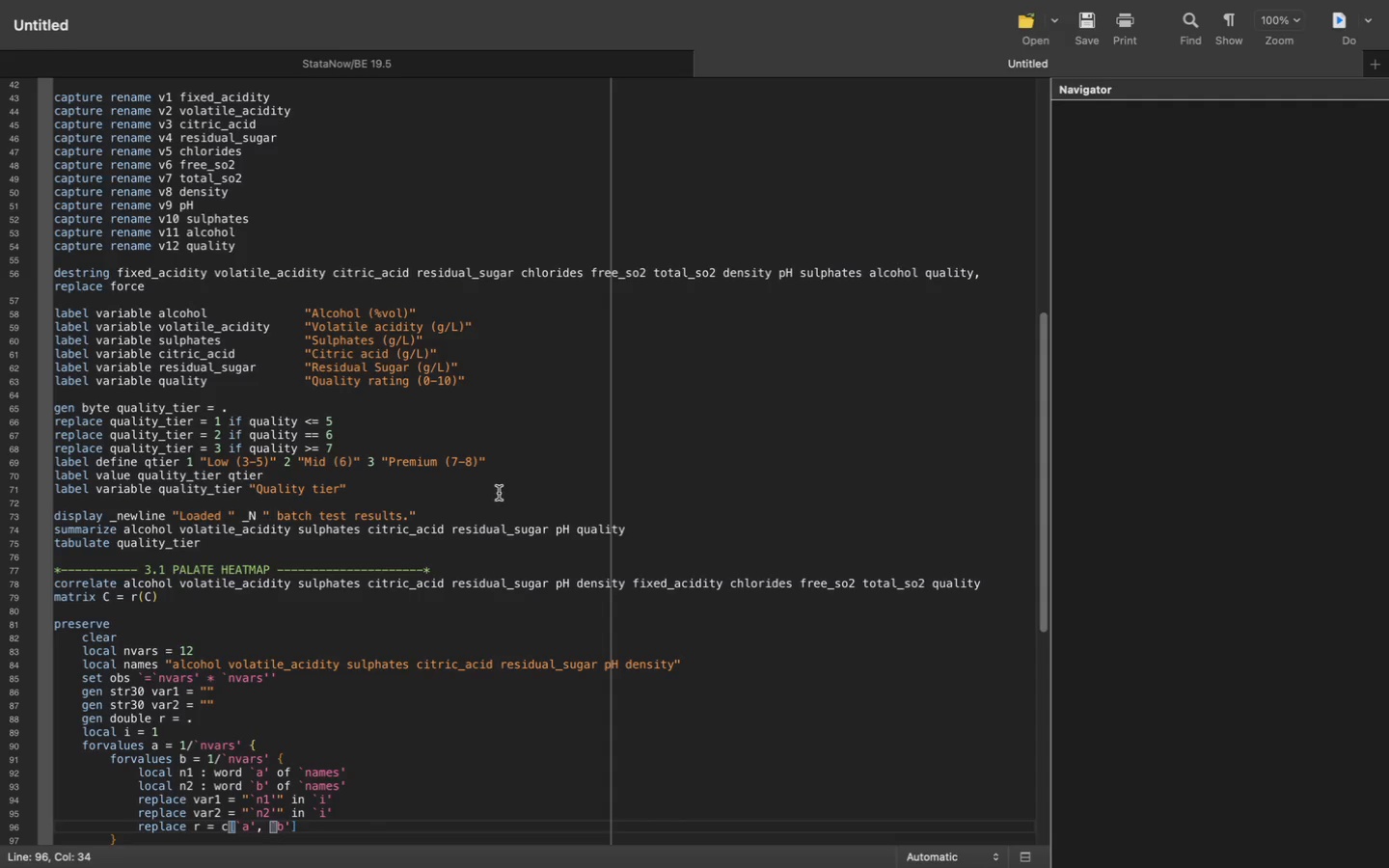 
key(ArrowRight)
 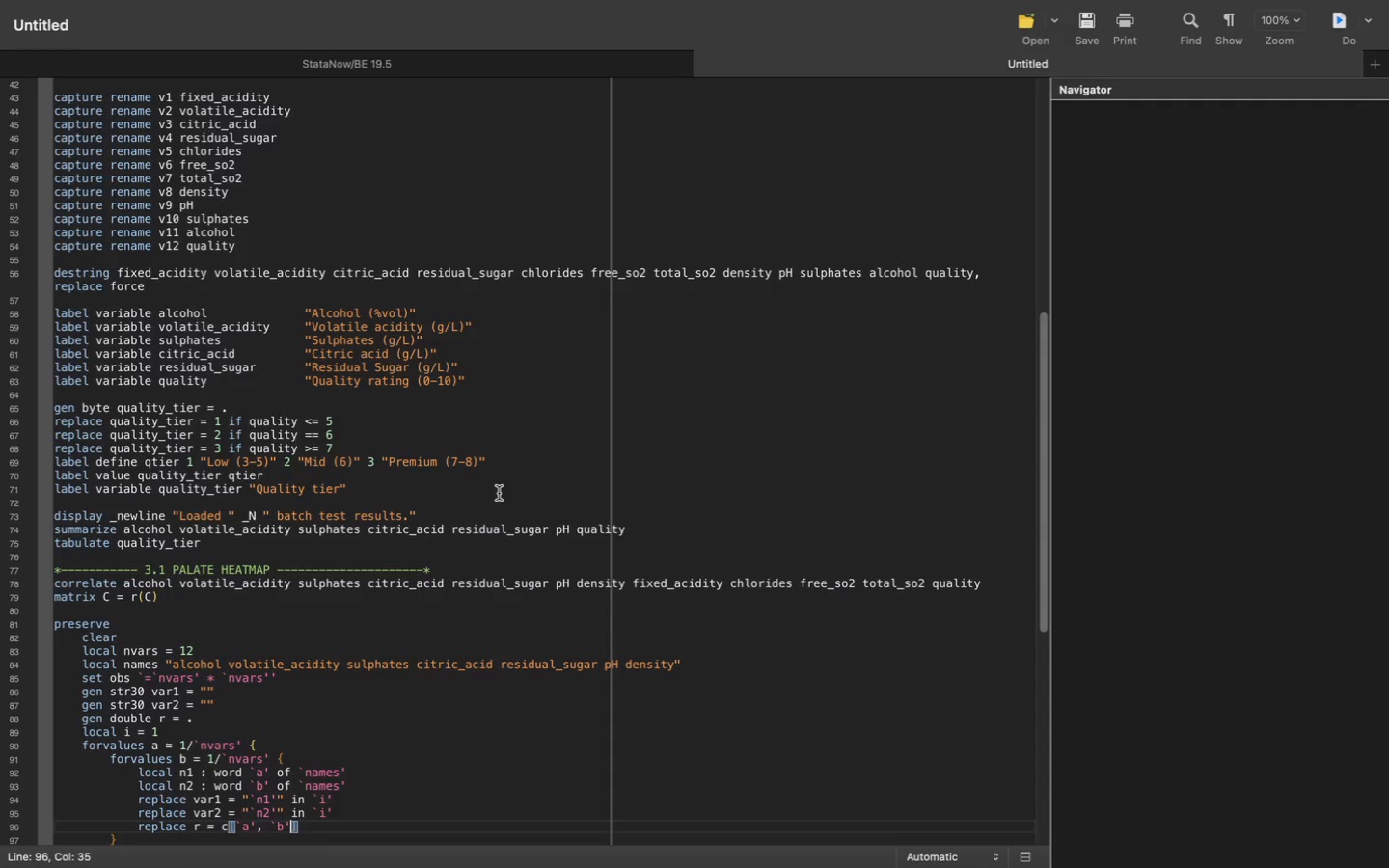 
type( in `i)
 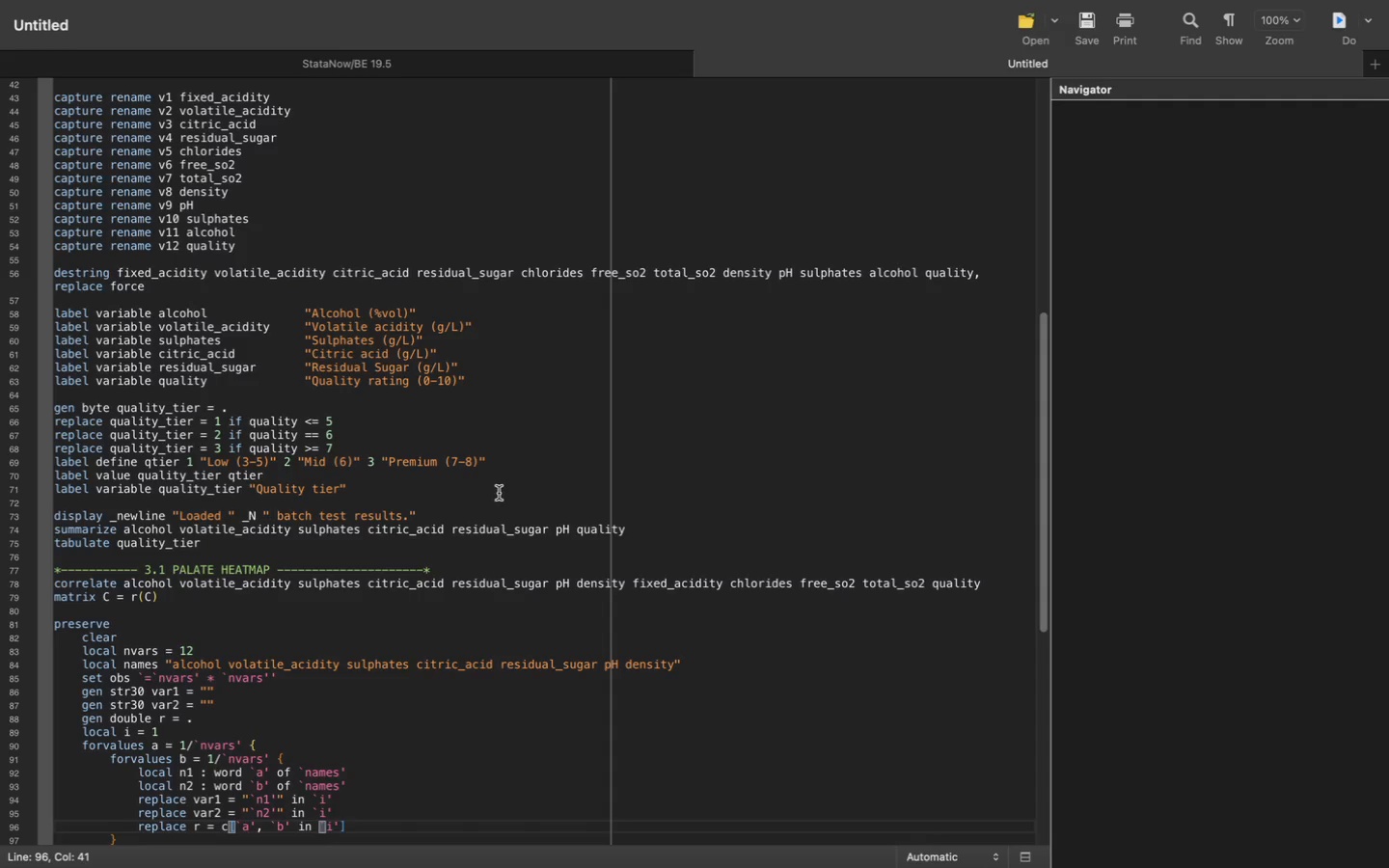 
key(ArrowRight)
 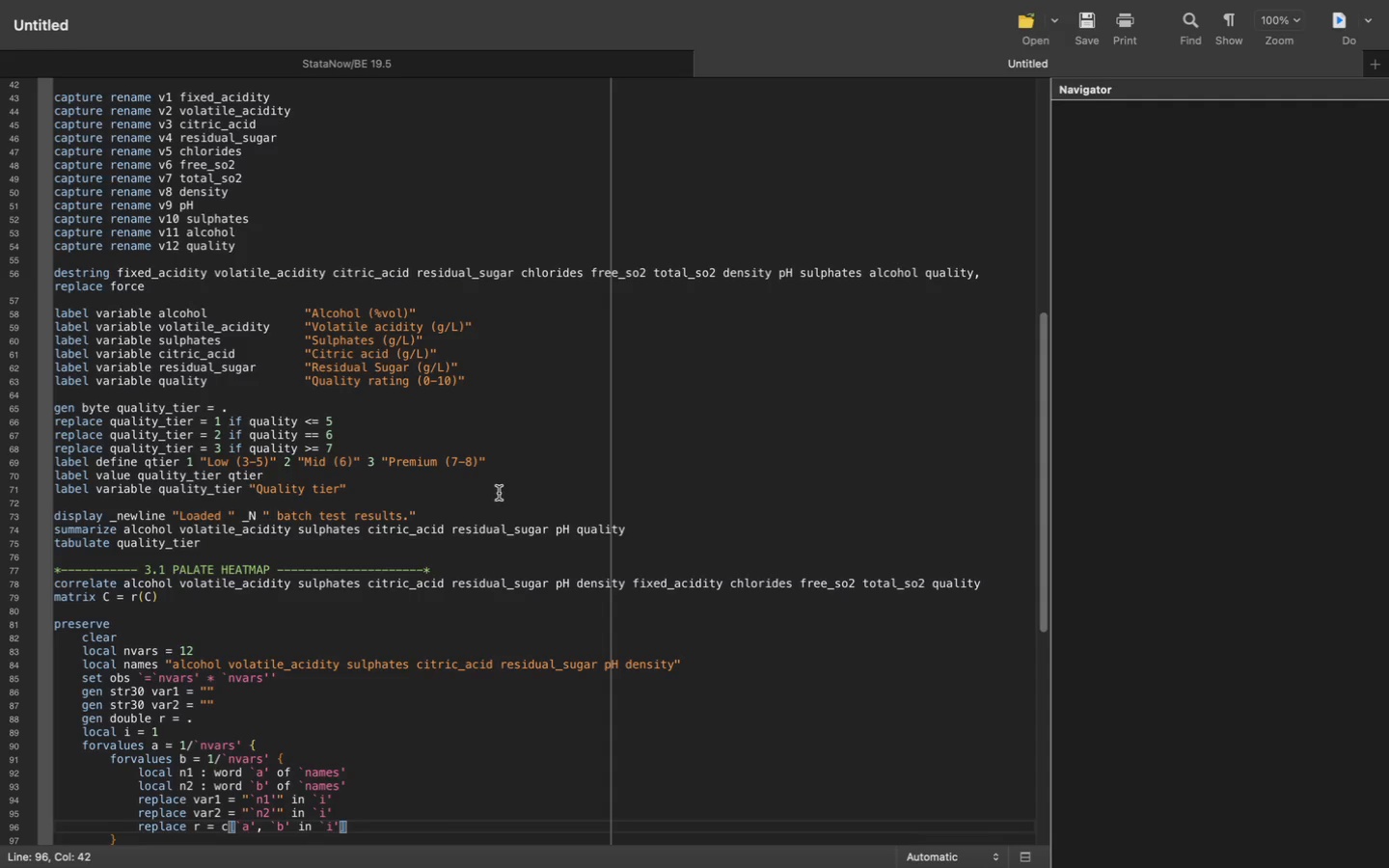 
key(Meta+Z)
 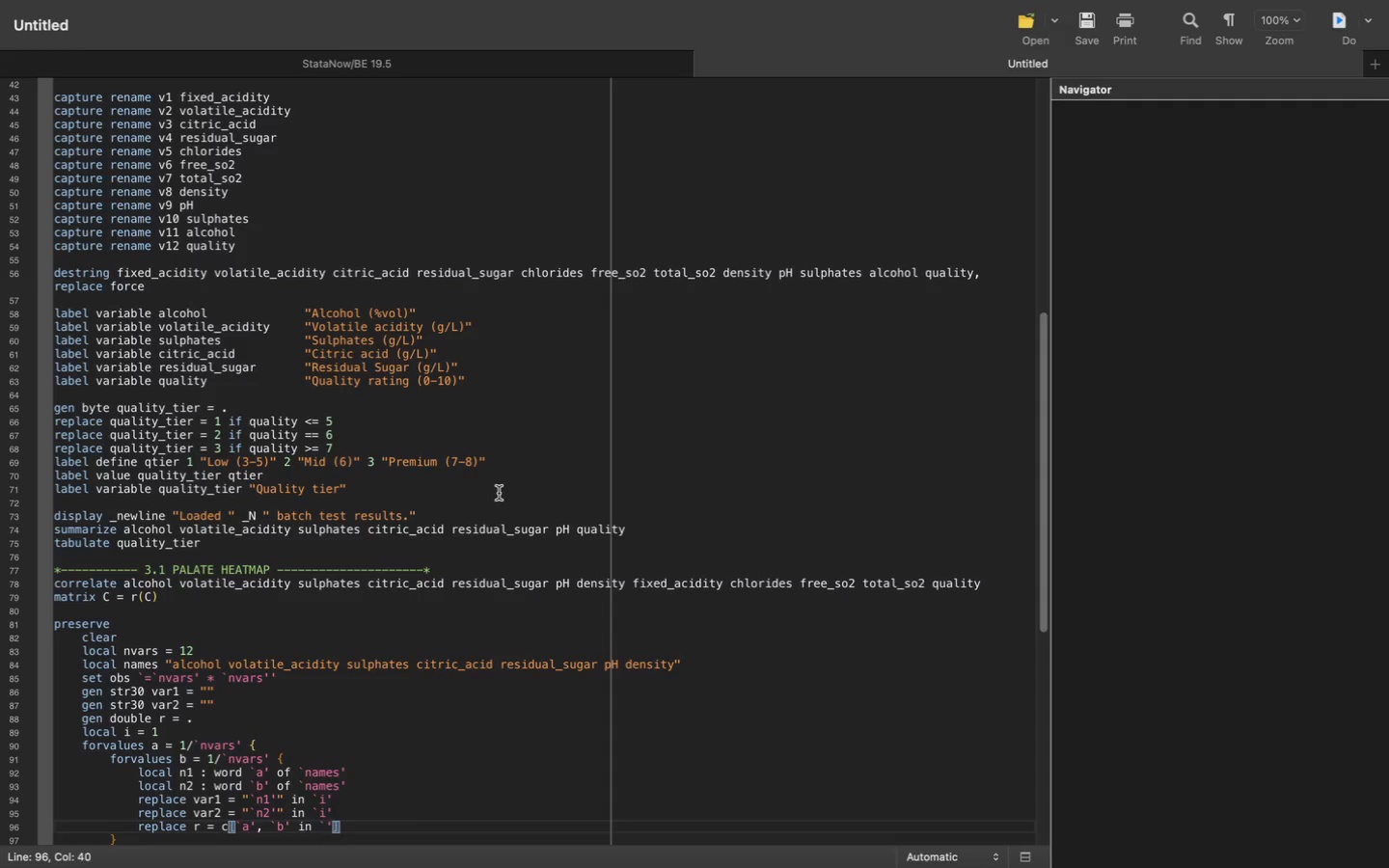 
key(Meta+CommandLeft)
 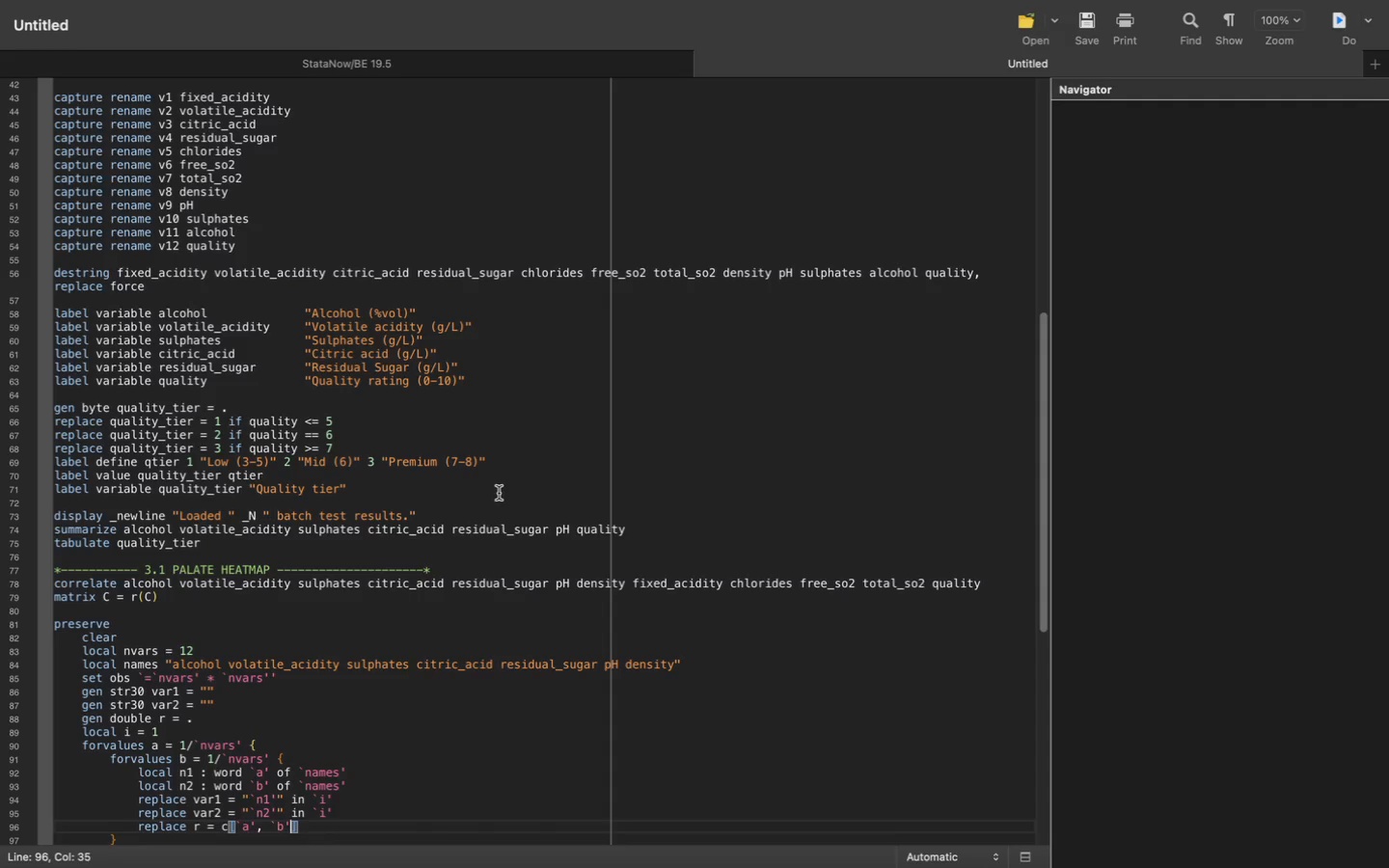 
key(Meta+Z)
 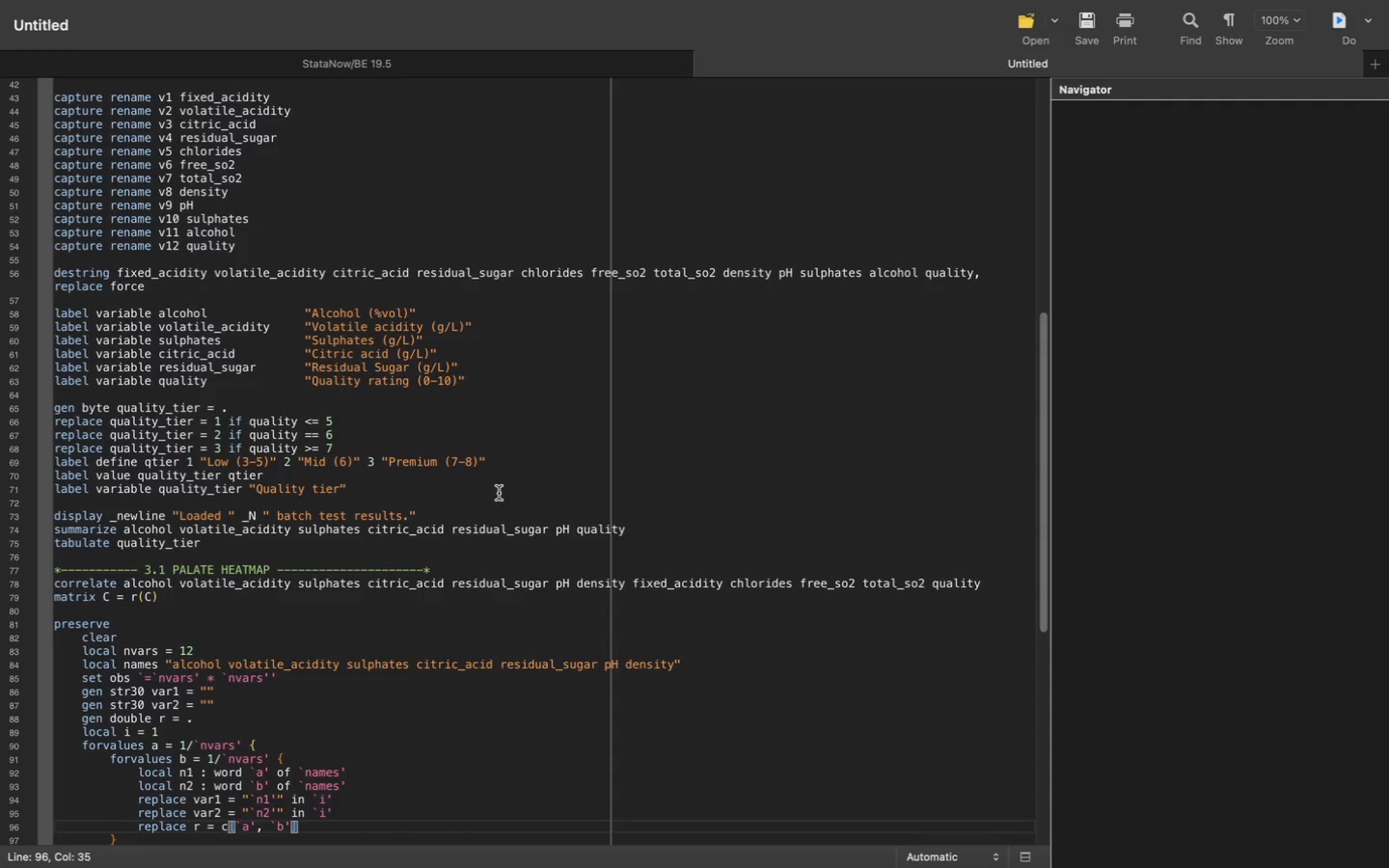 
key(ArrowRight)
 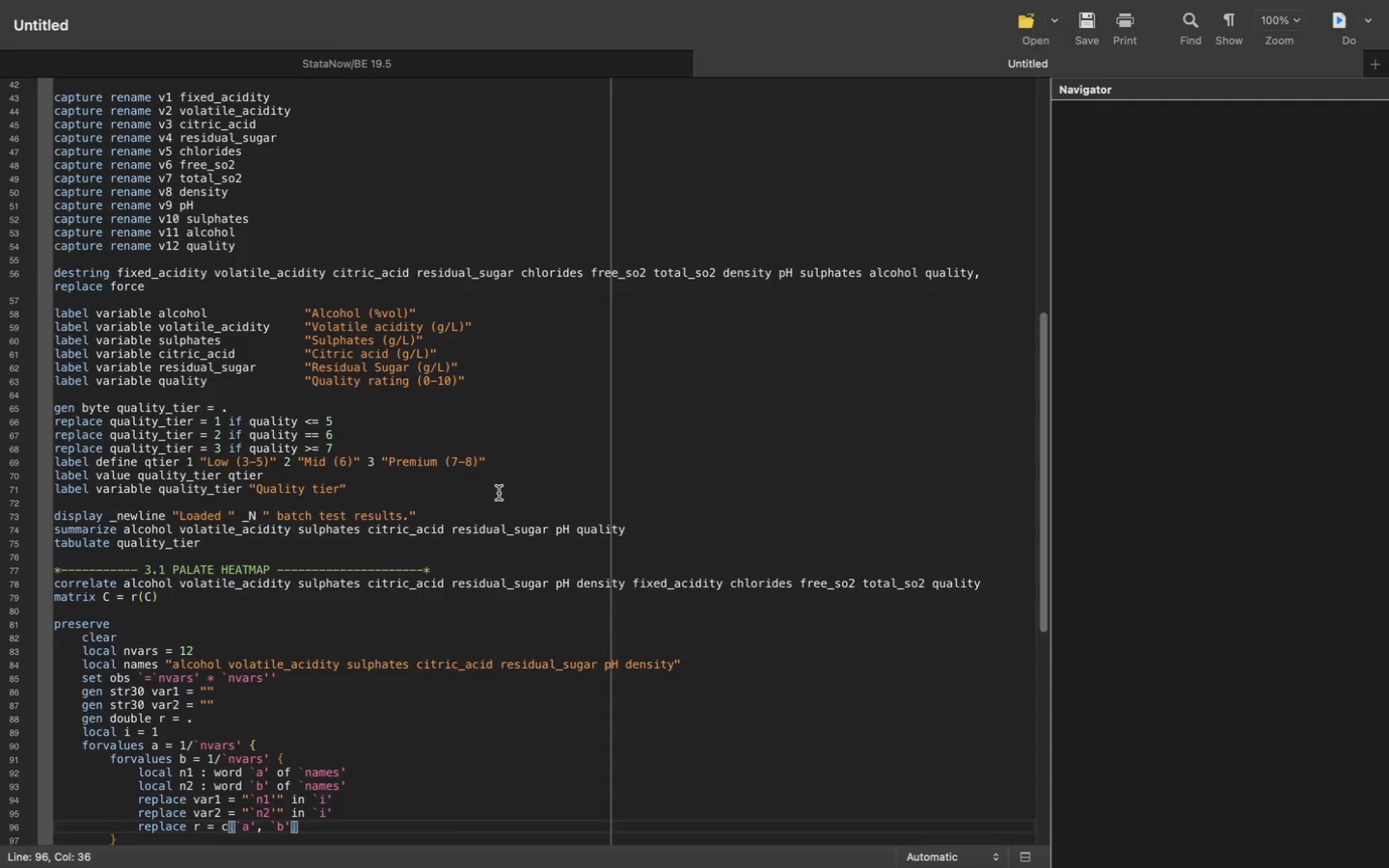 
type( in `i)
 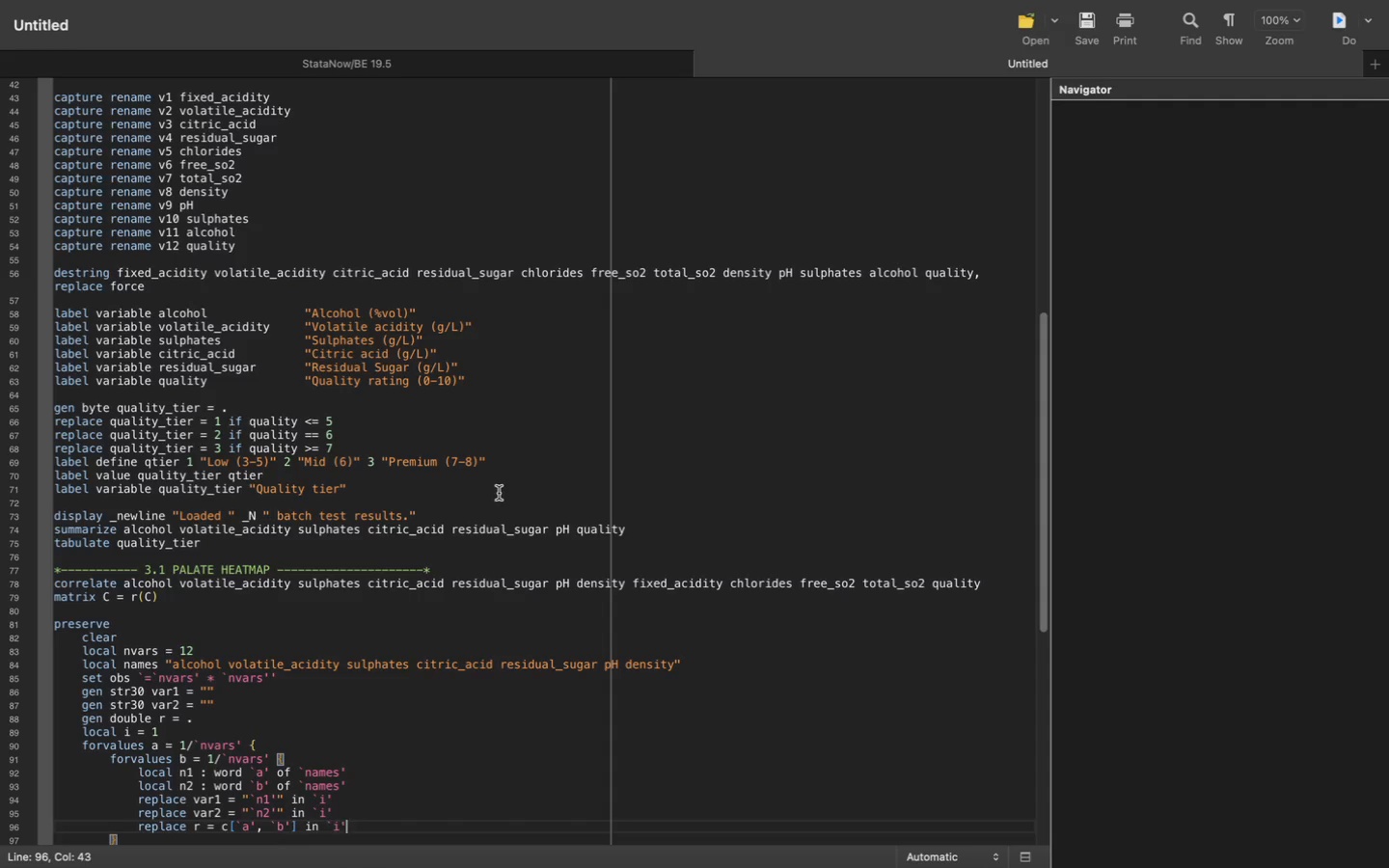 
key(ArrowRight)
 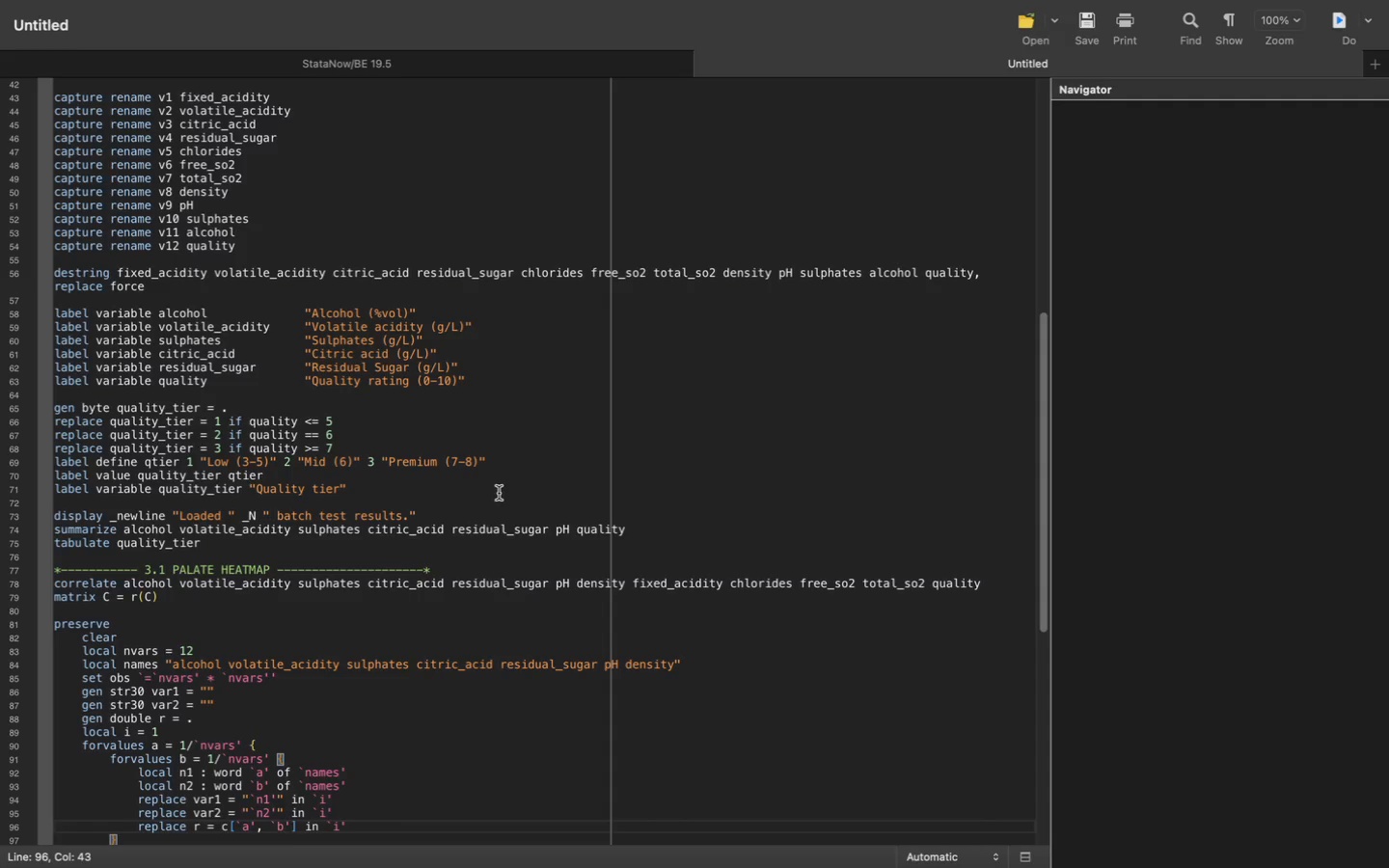 
key(Enter)
 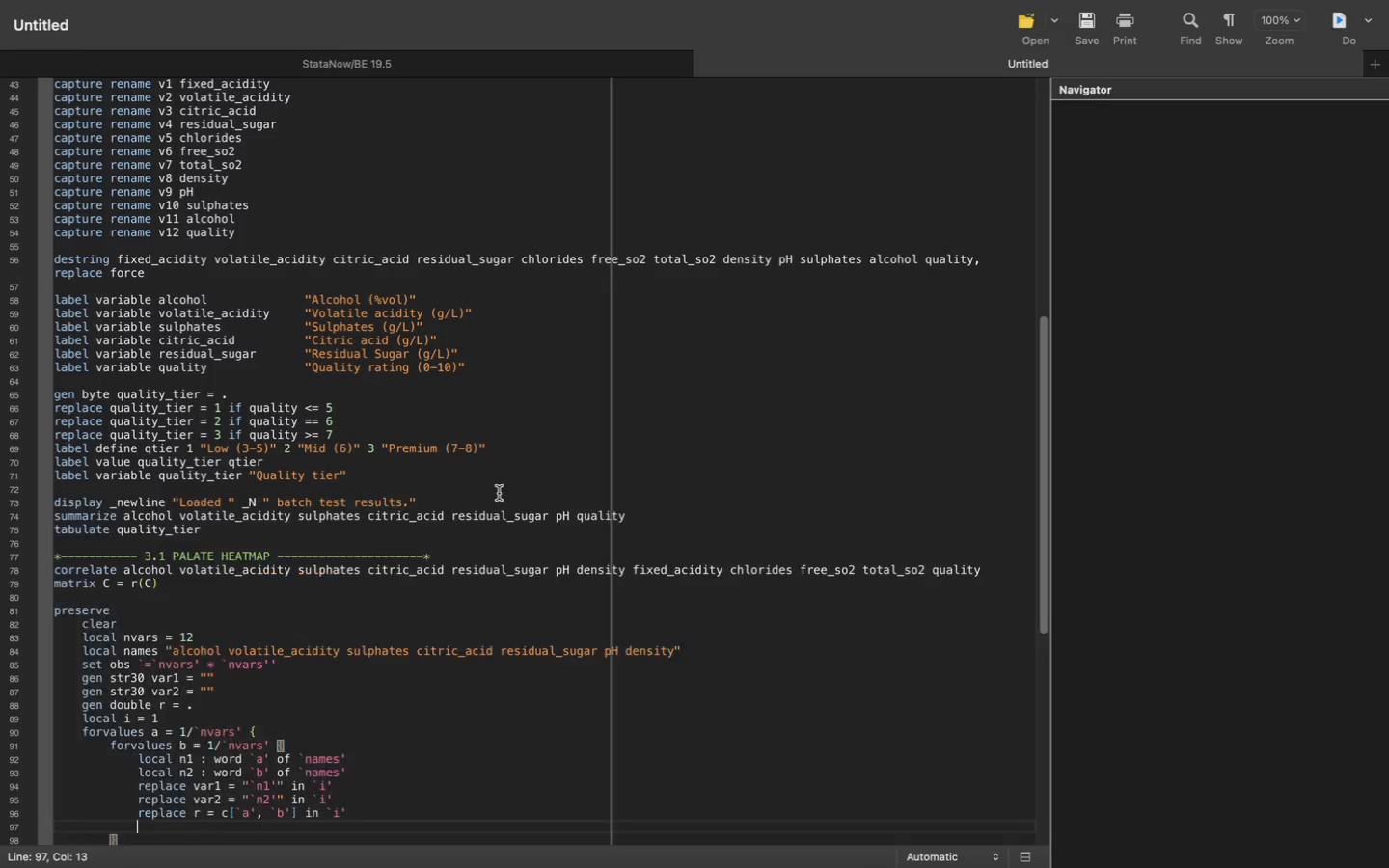 
type(local i = `i)
 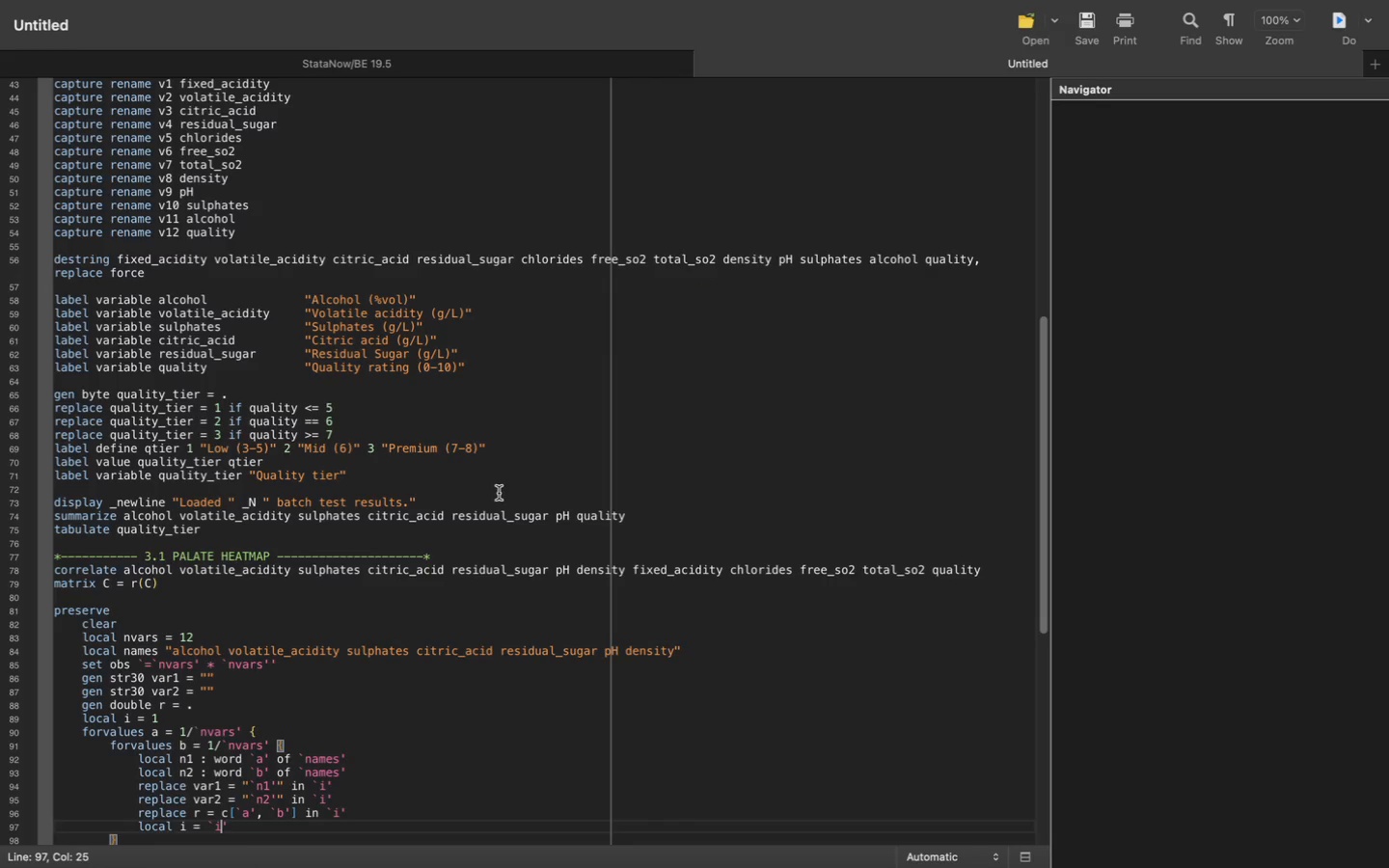 
key(ArrowRight)
 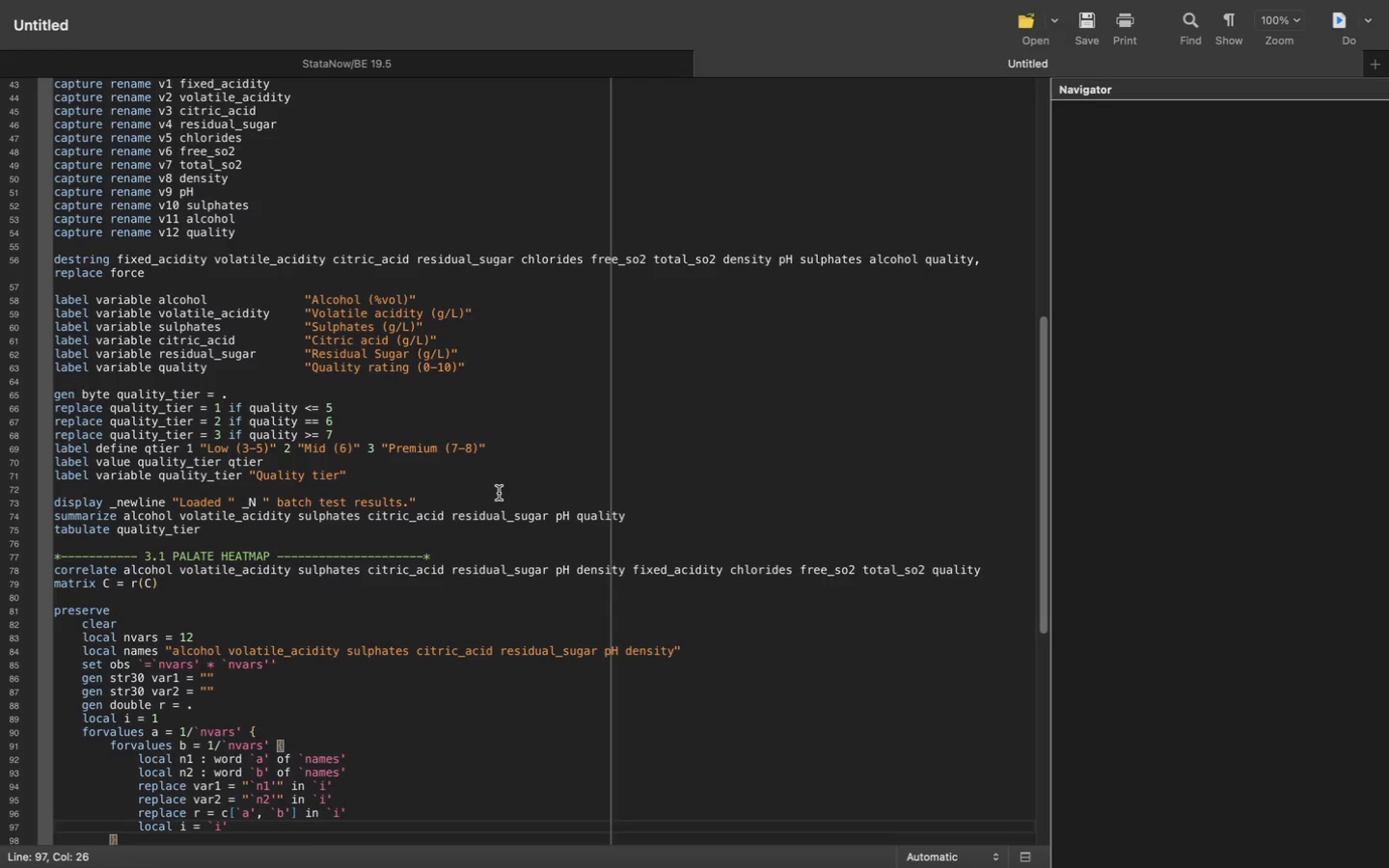 
key(Space)
 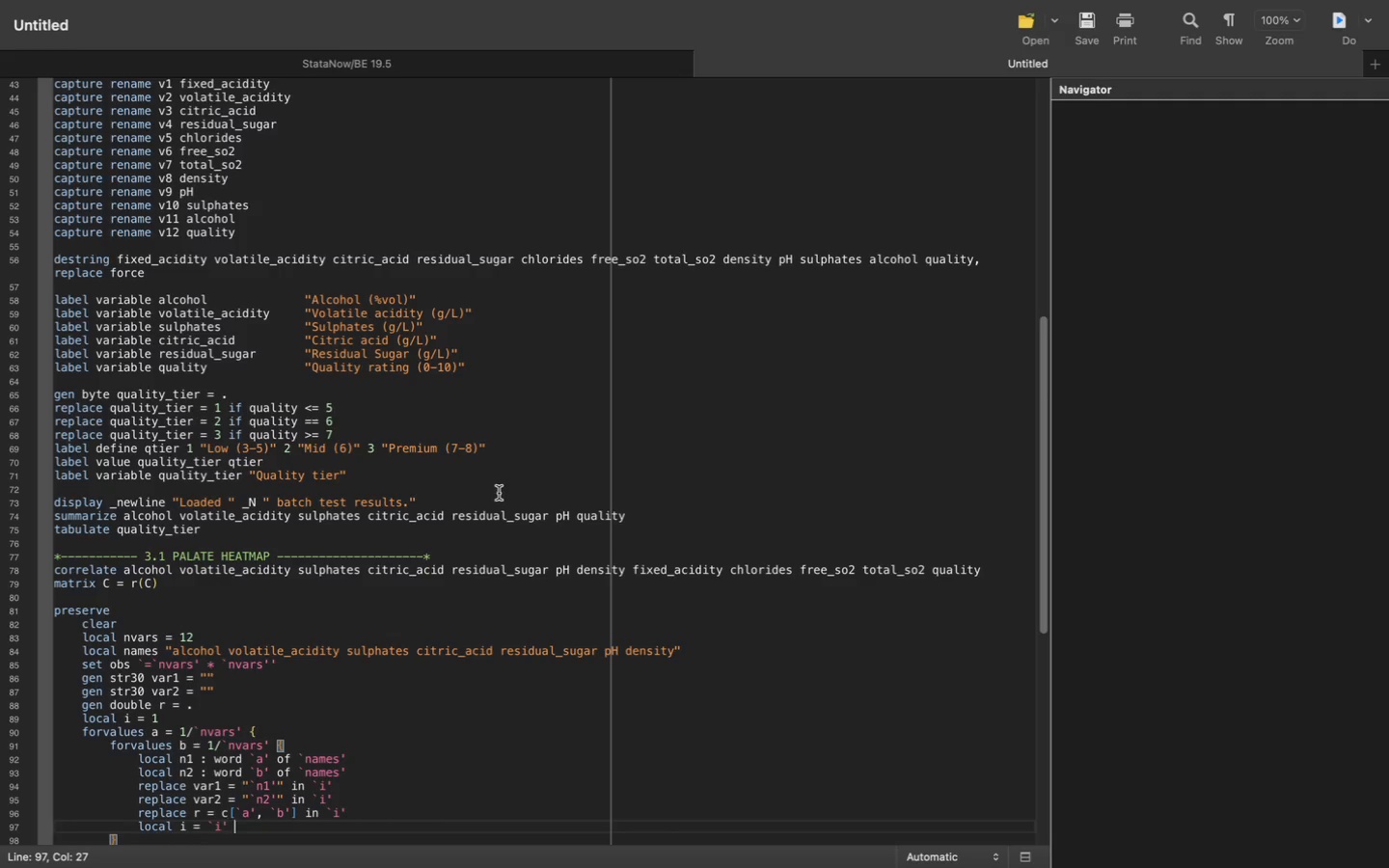 
key(Shift+Equal)
 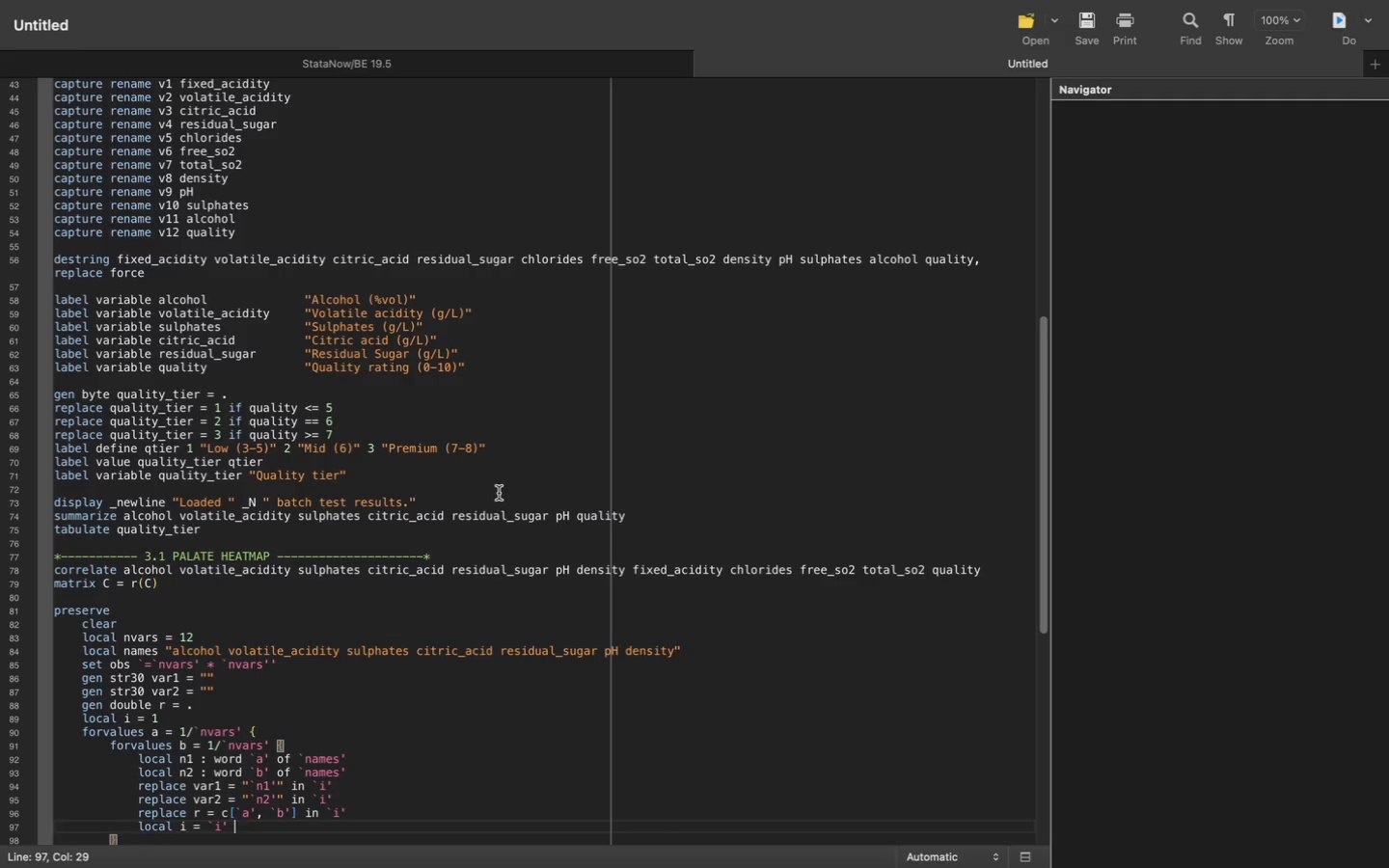 
key(Space)
 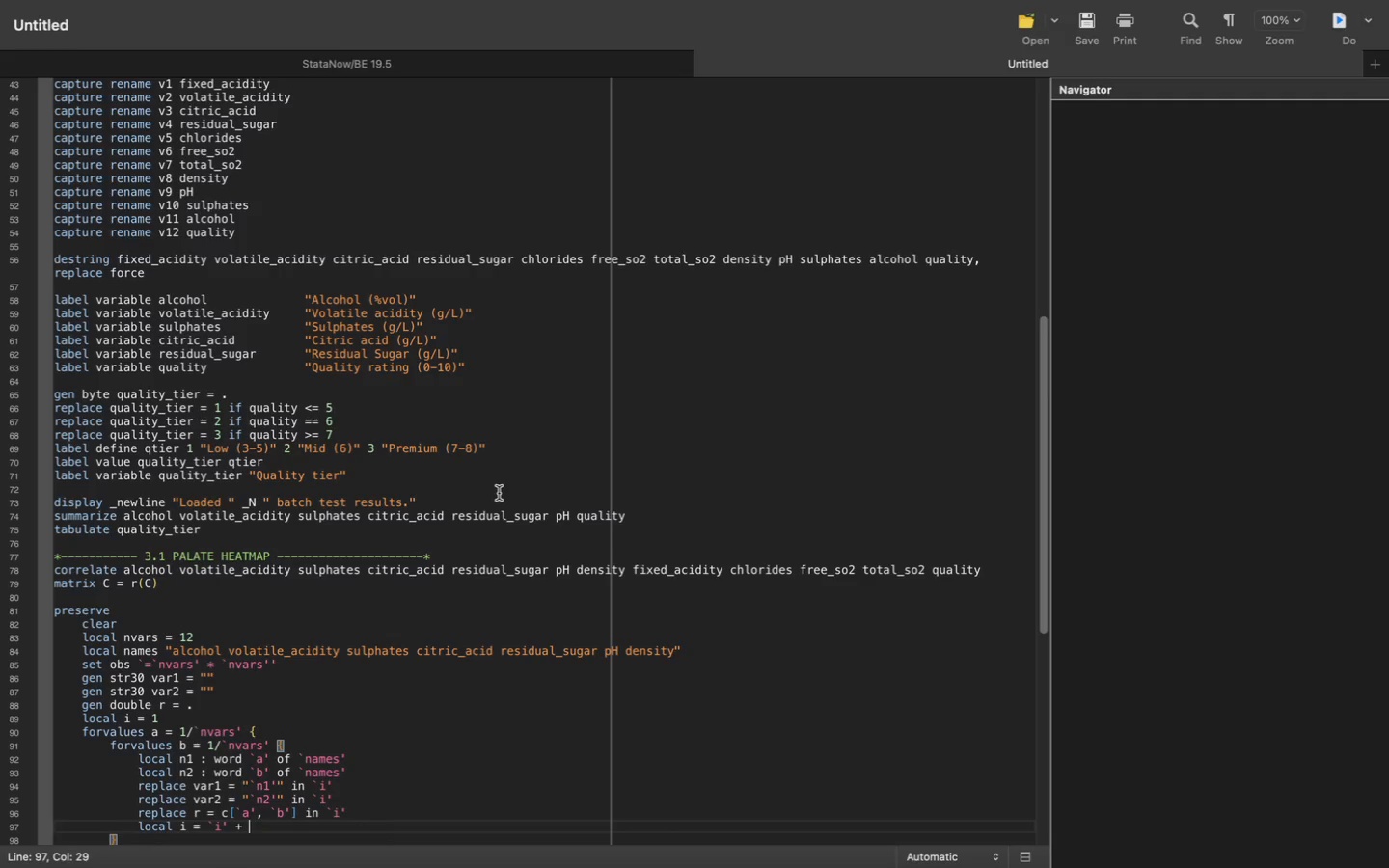 
key(1)
 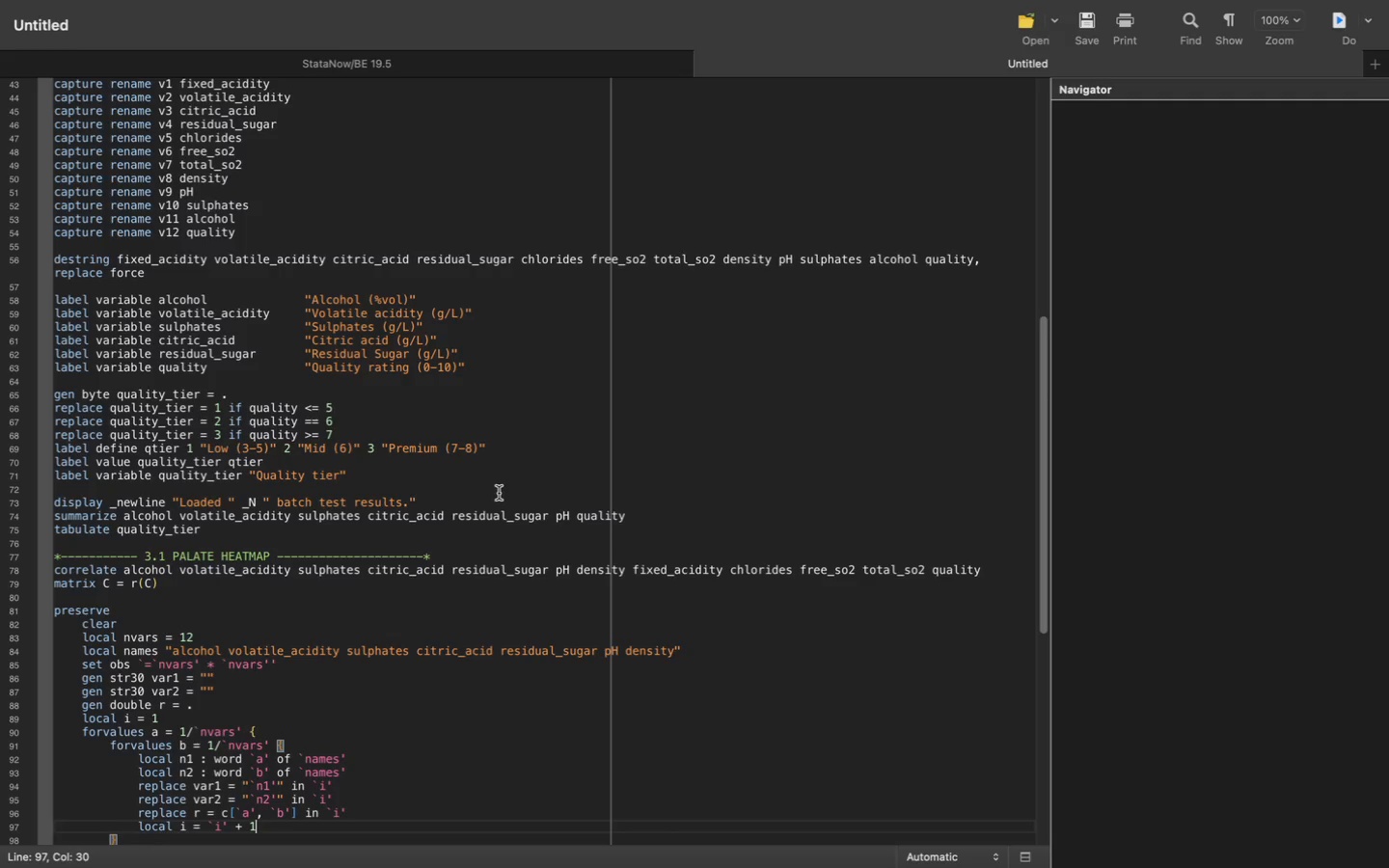 
key(ArrowDown)
 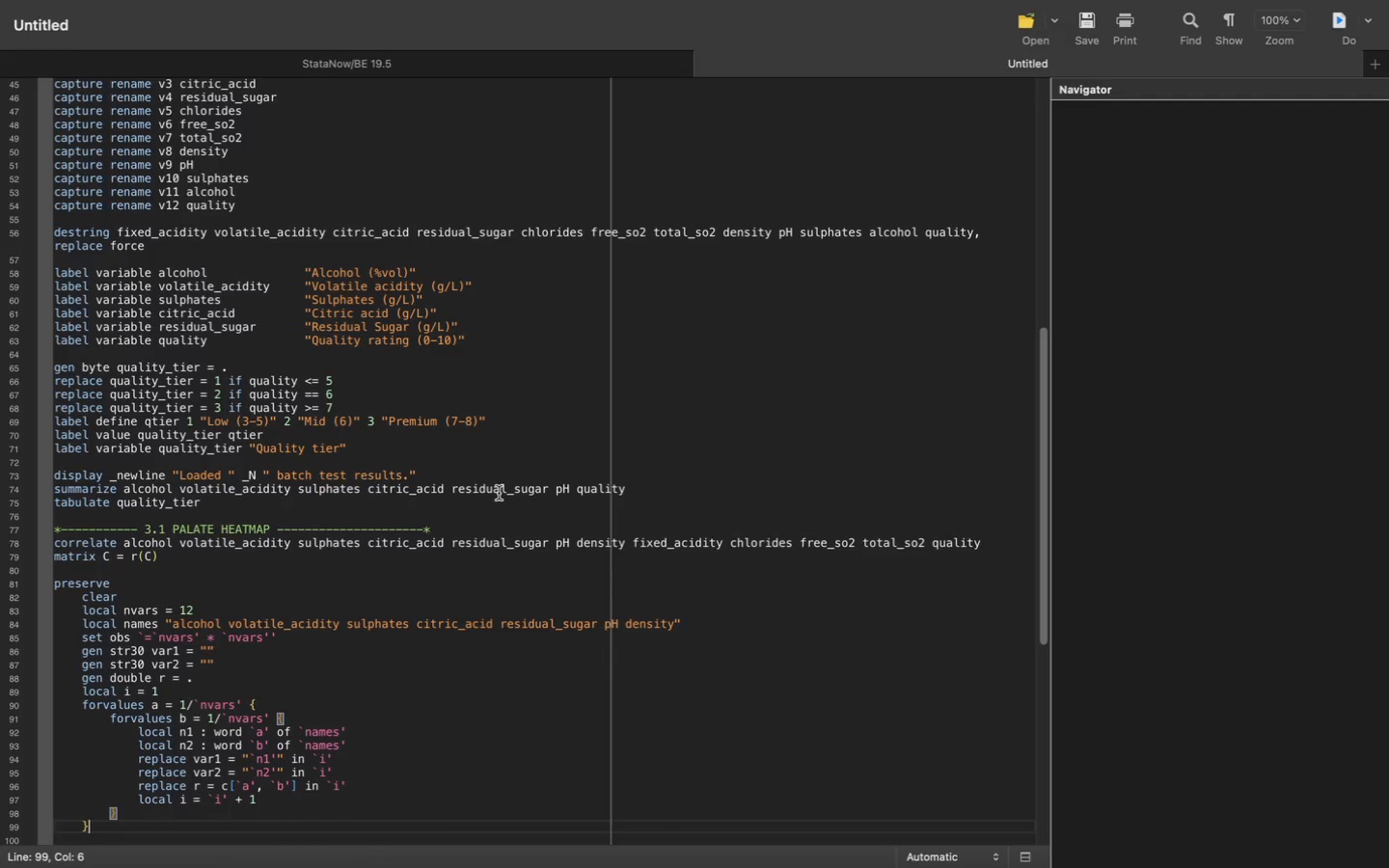 
key(ArrowDown)
 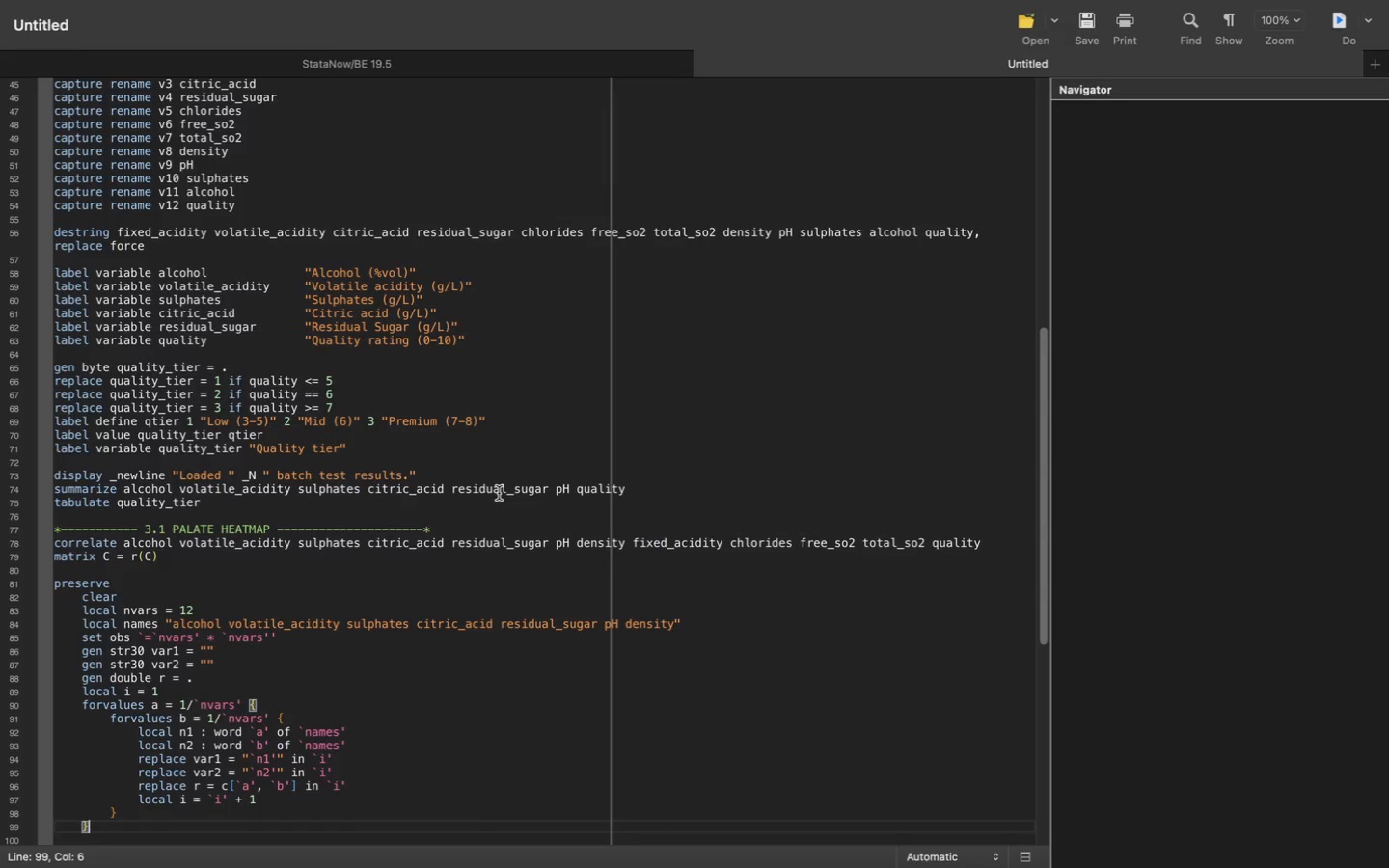 
hold_key(key=Enter, duration=1.51)
 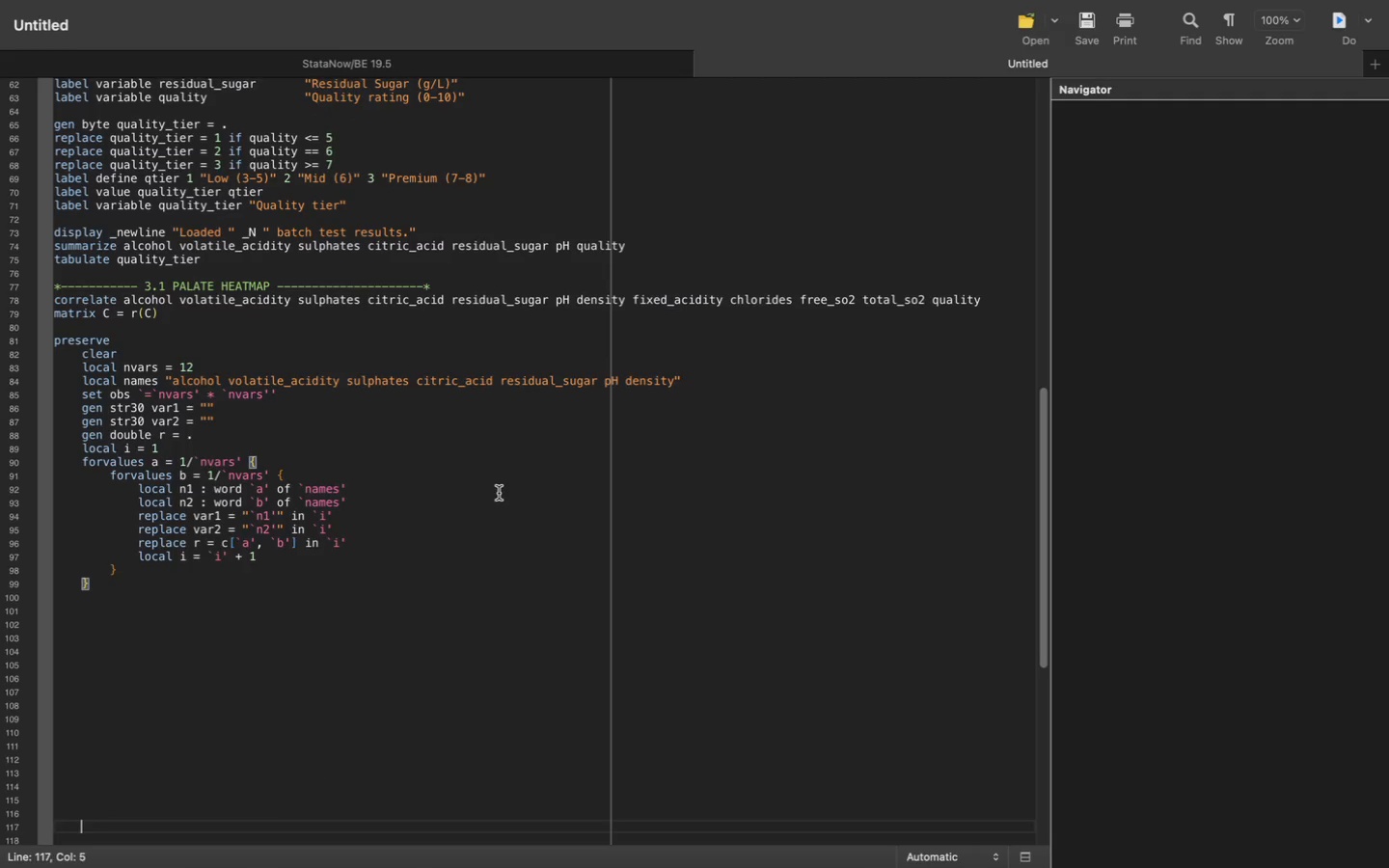 
hold_key(key=Enter, duration=1.29)
 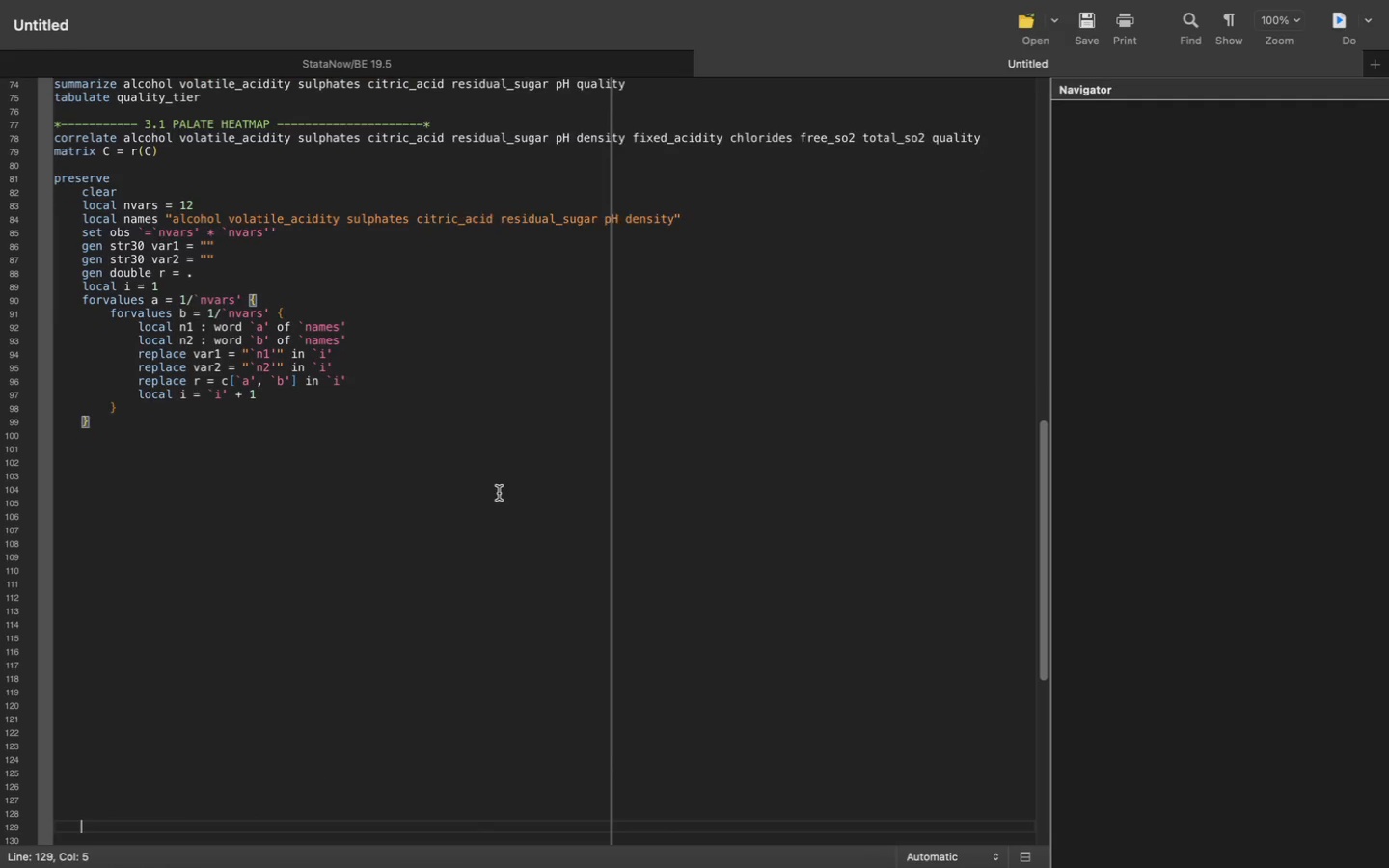 
key(Enter)
 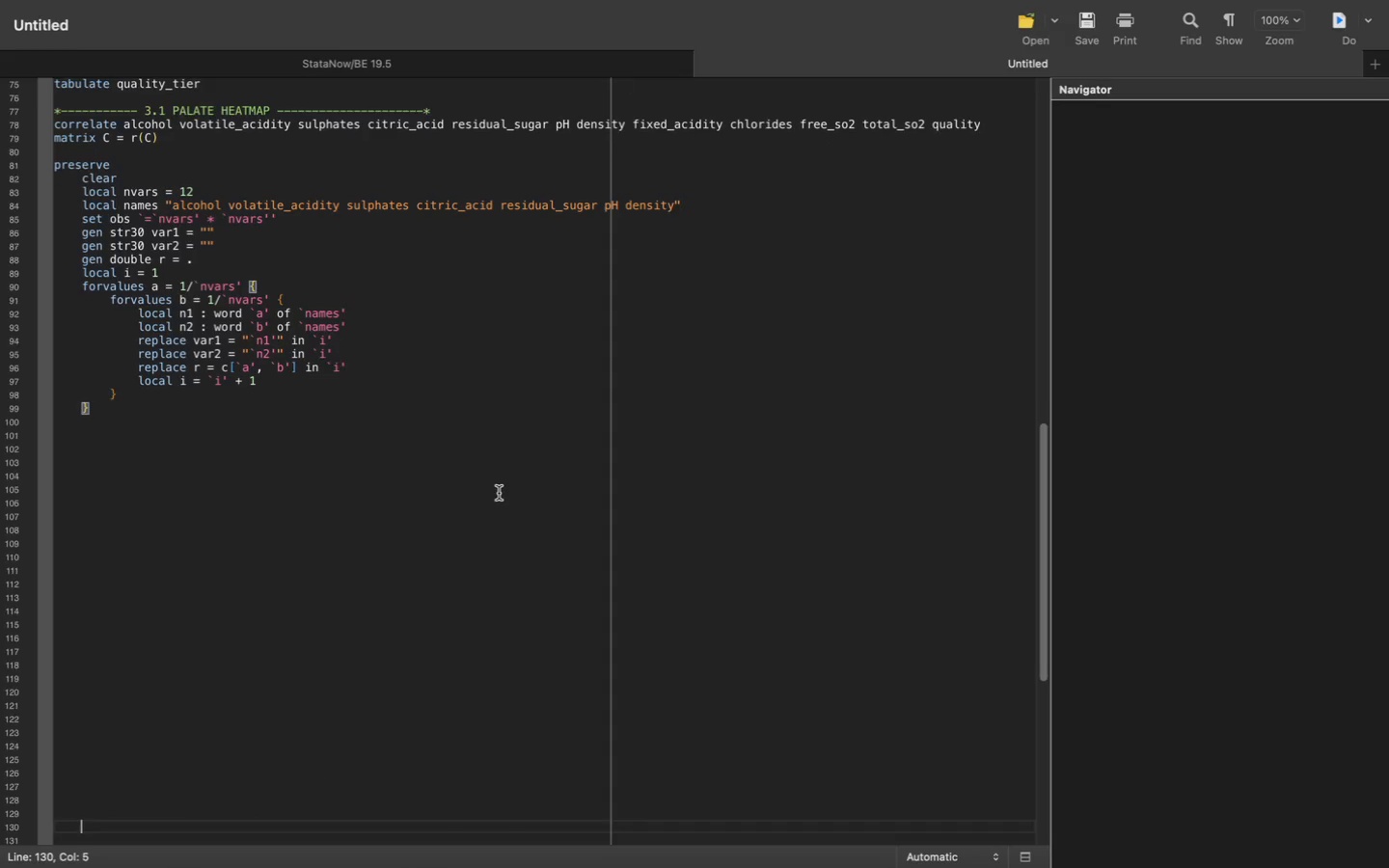 
key(Enter)
 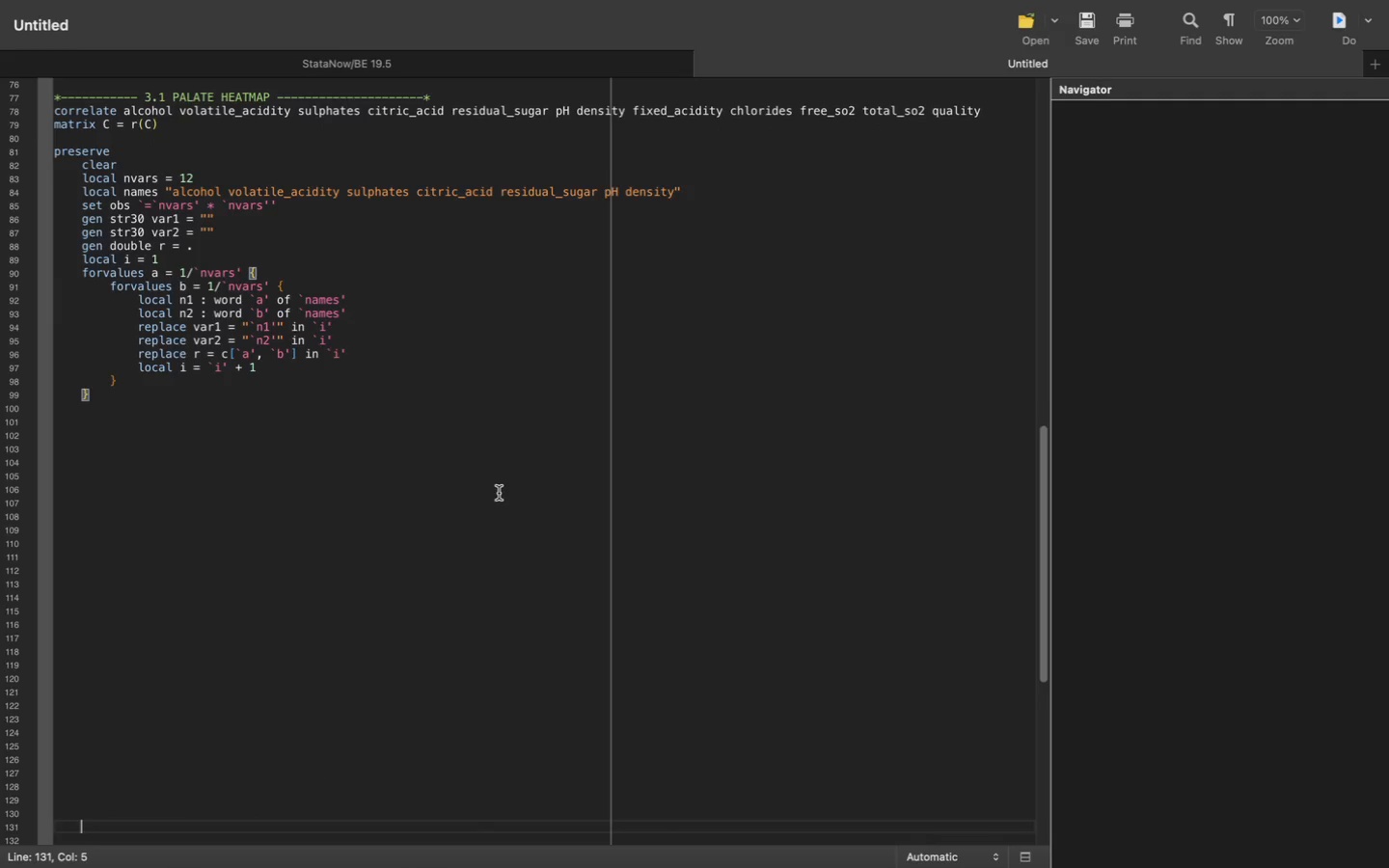 
key(Enter)
 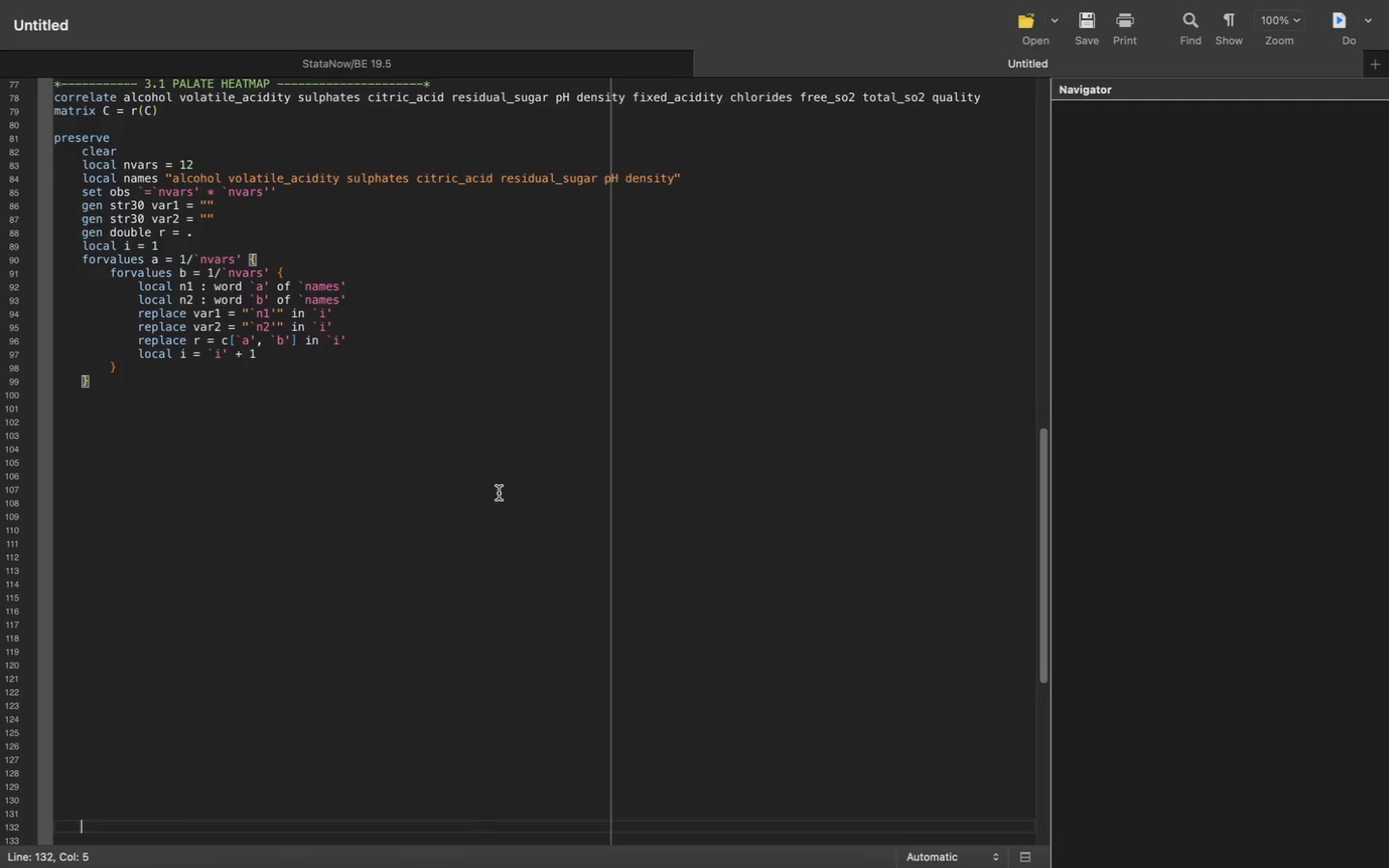 
key(Enter)
 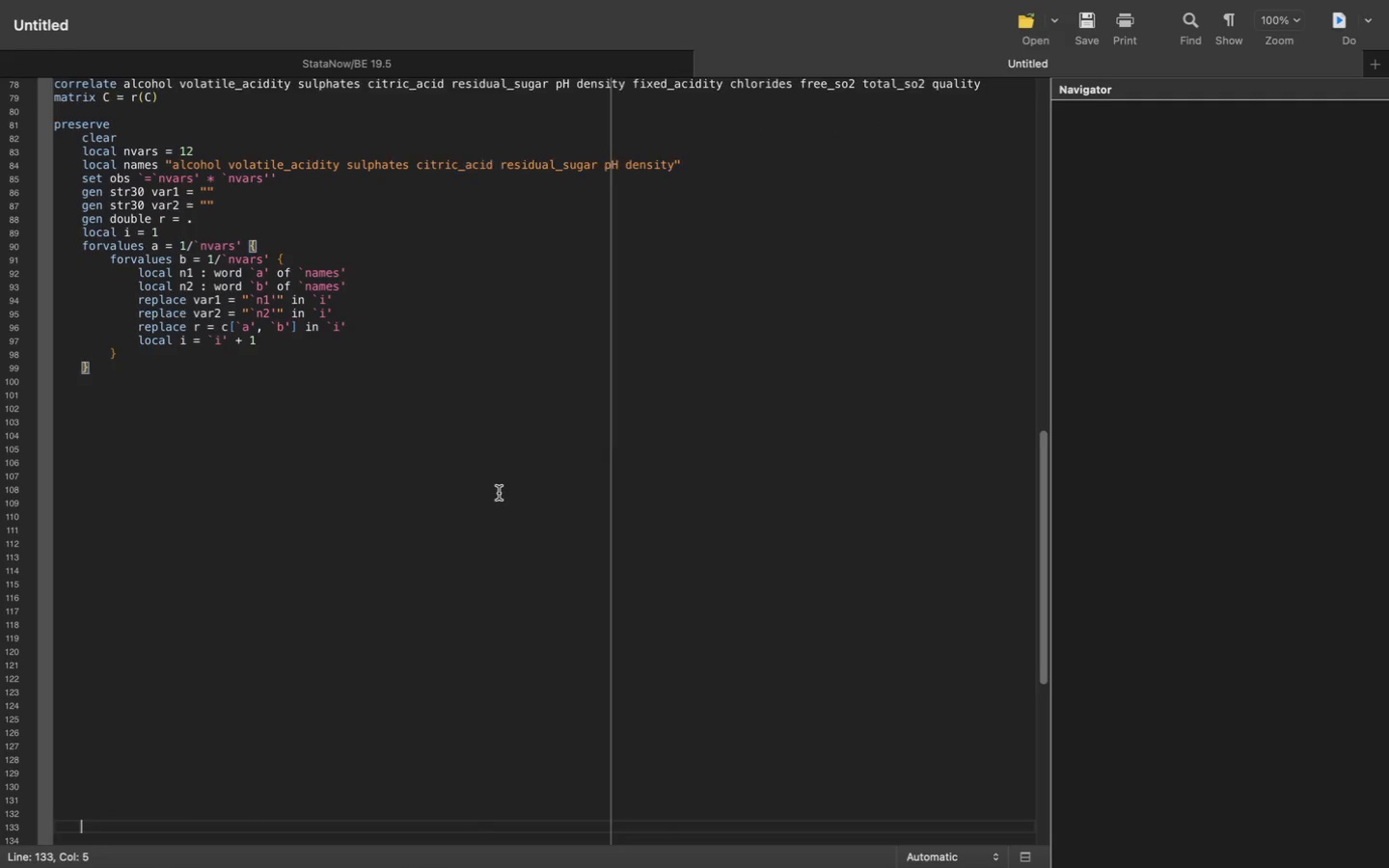 
key(Enter)
 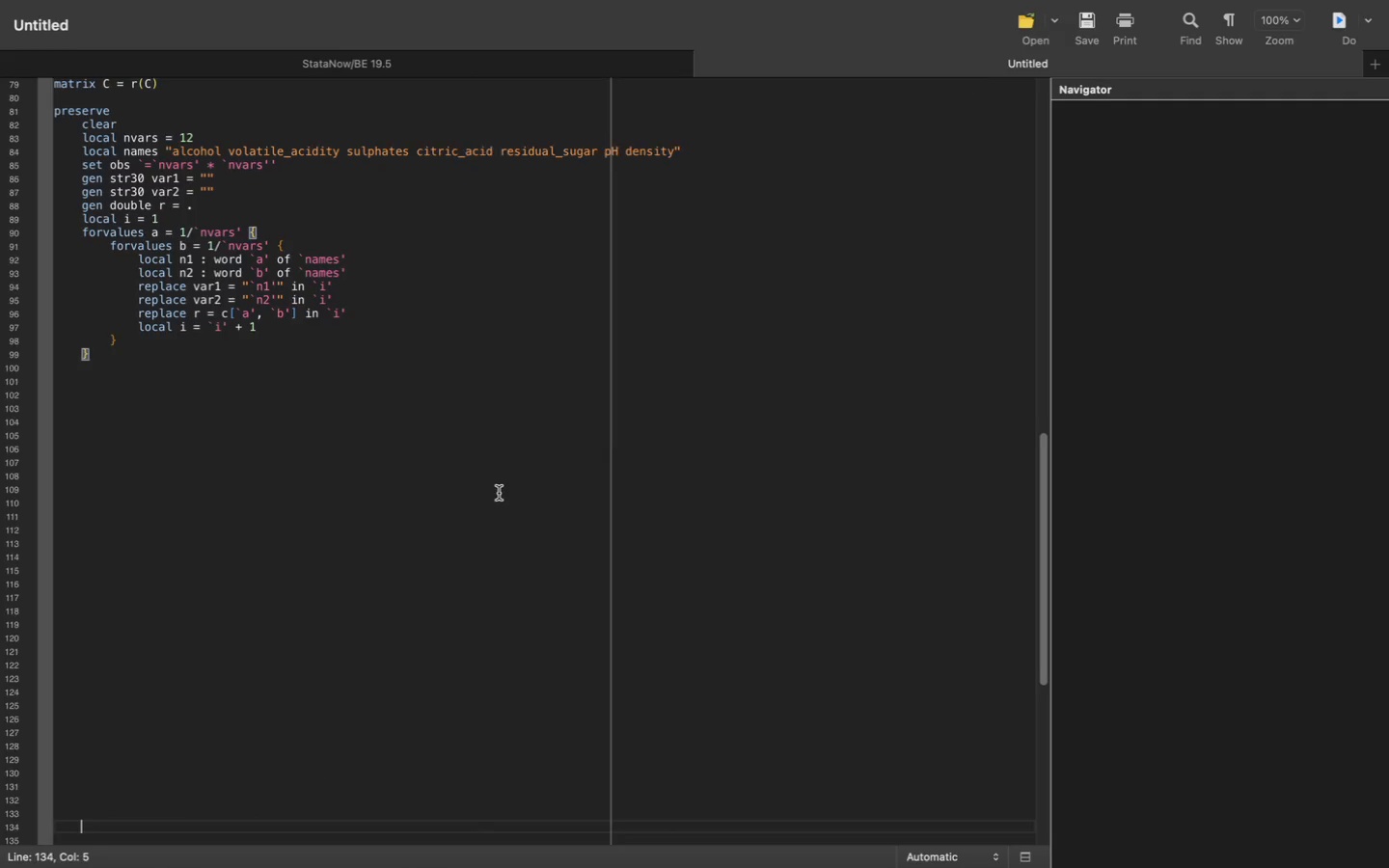 
key(Enter)
 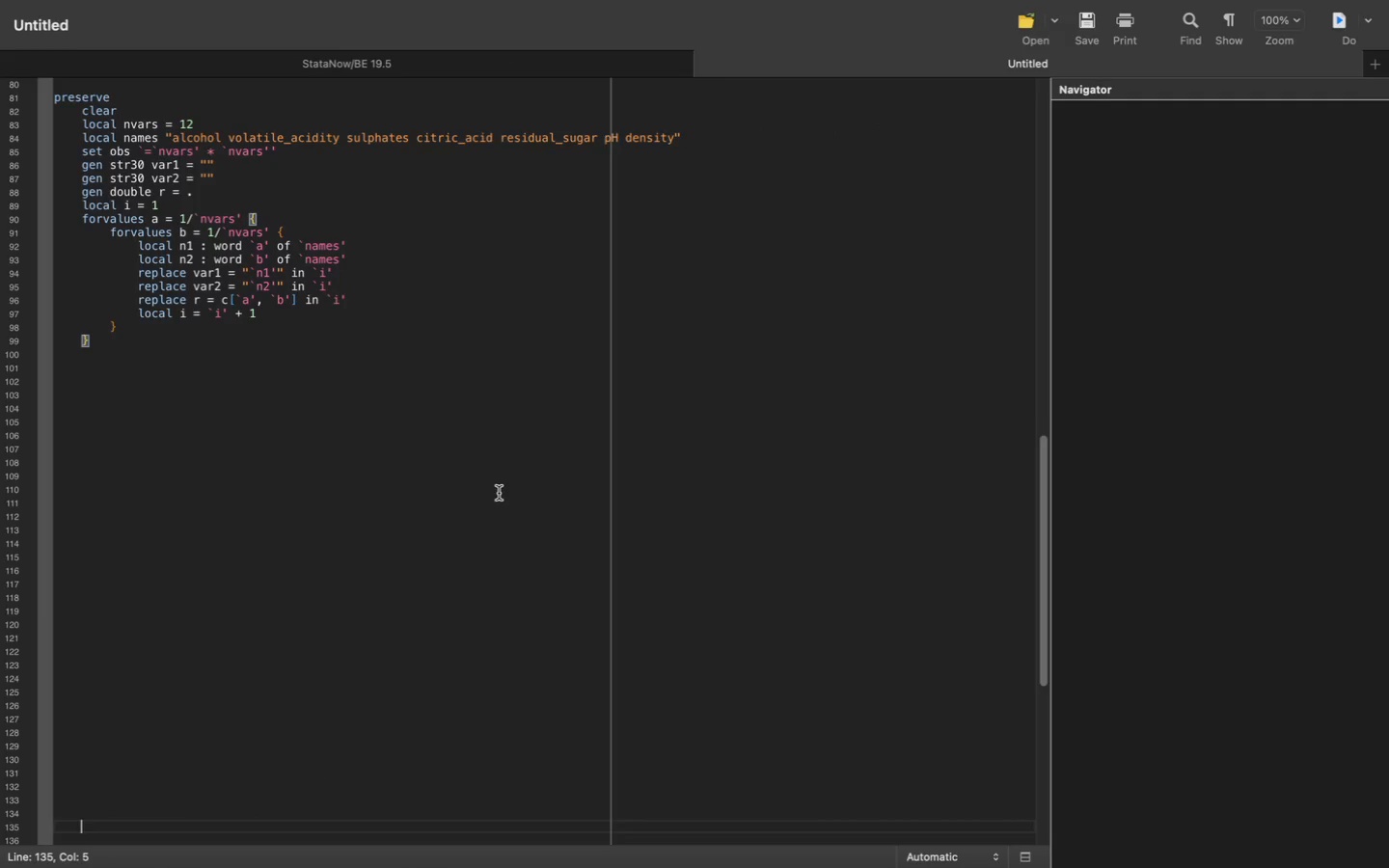 
key(Enter)
 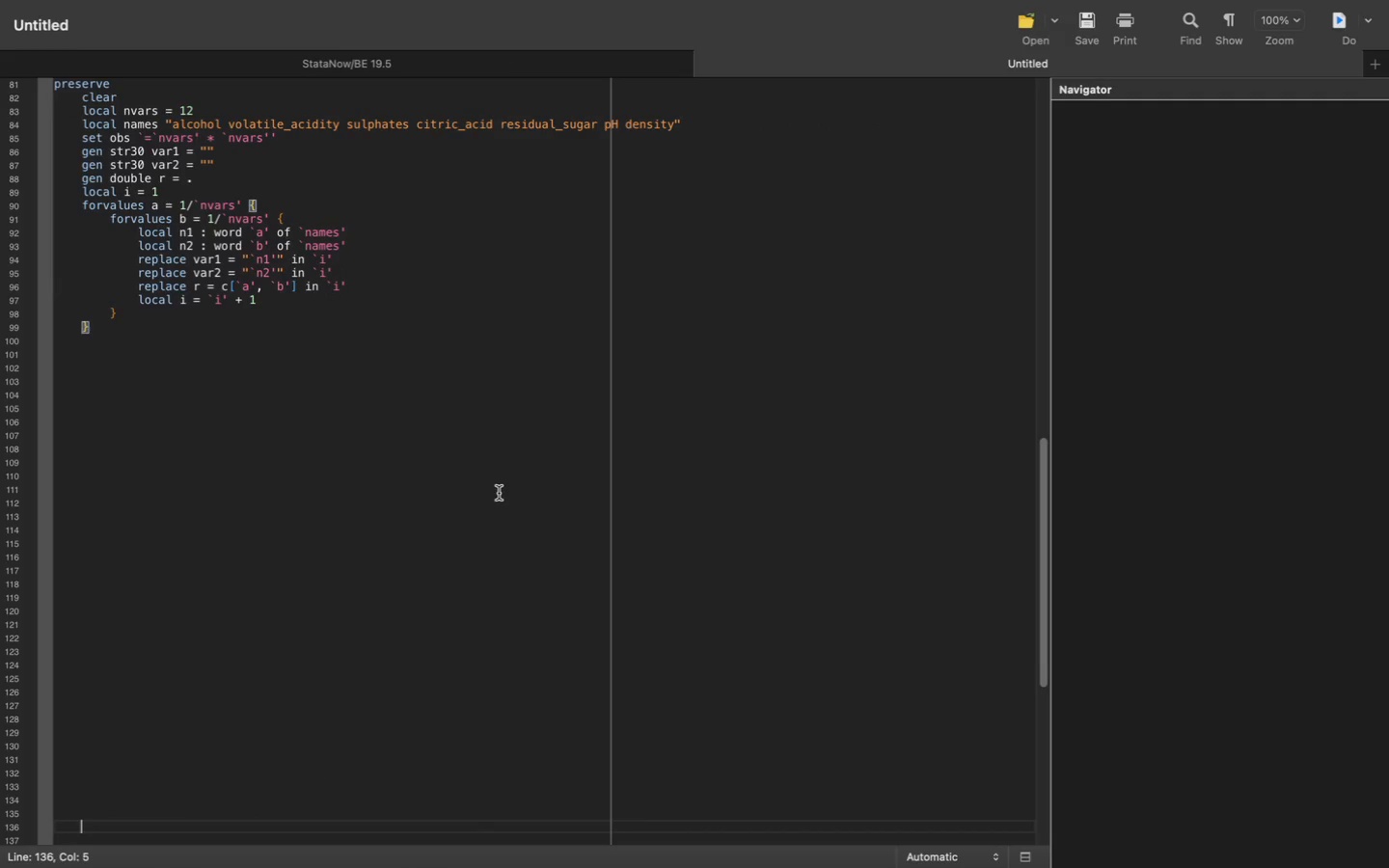 
key(Enter)
 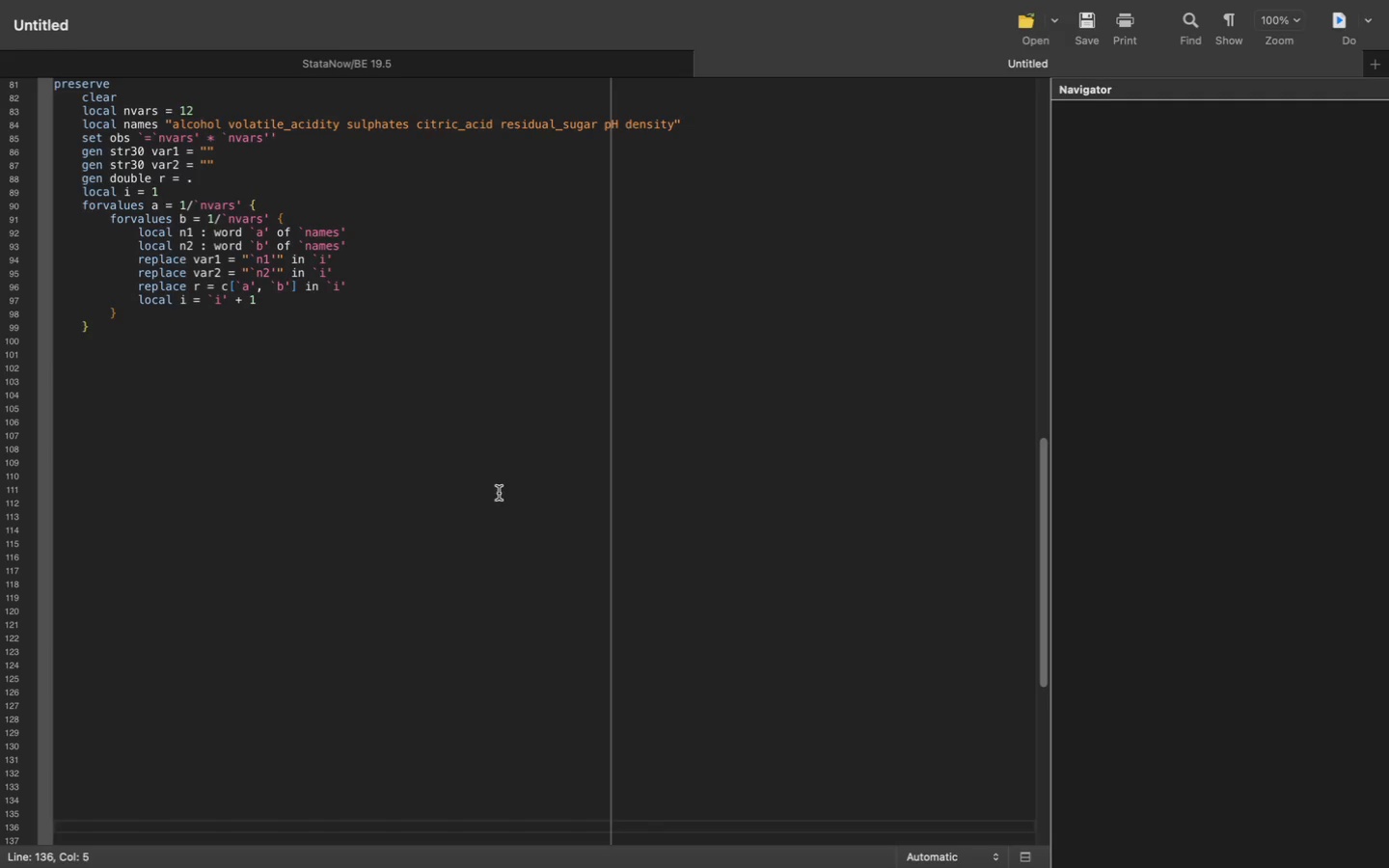 
wait(6.36)
 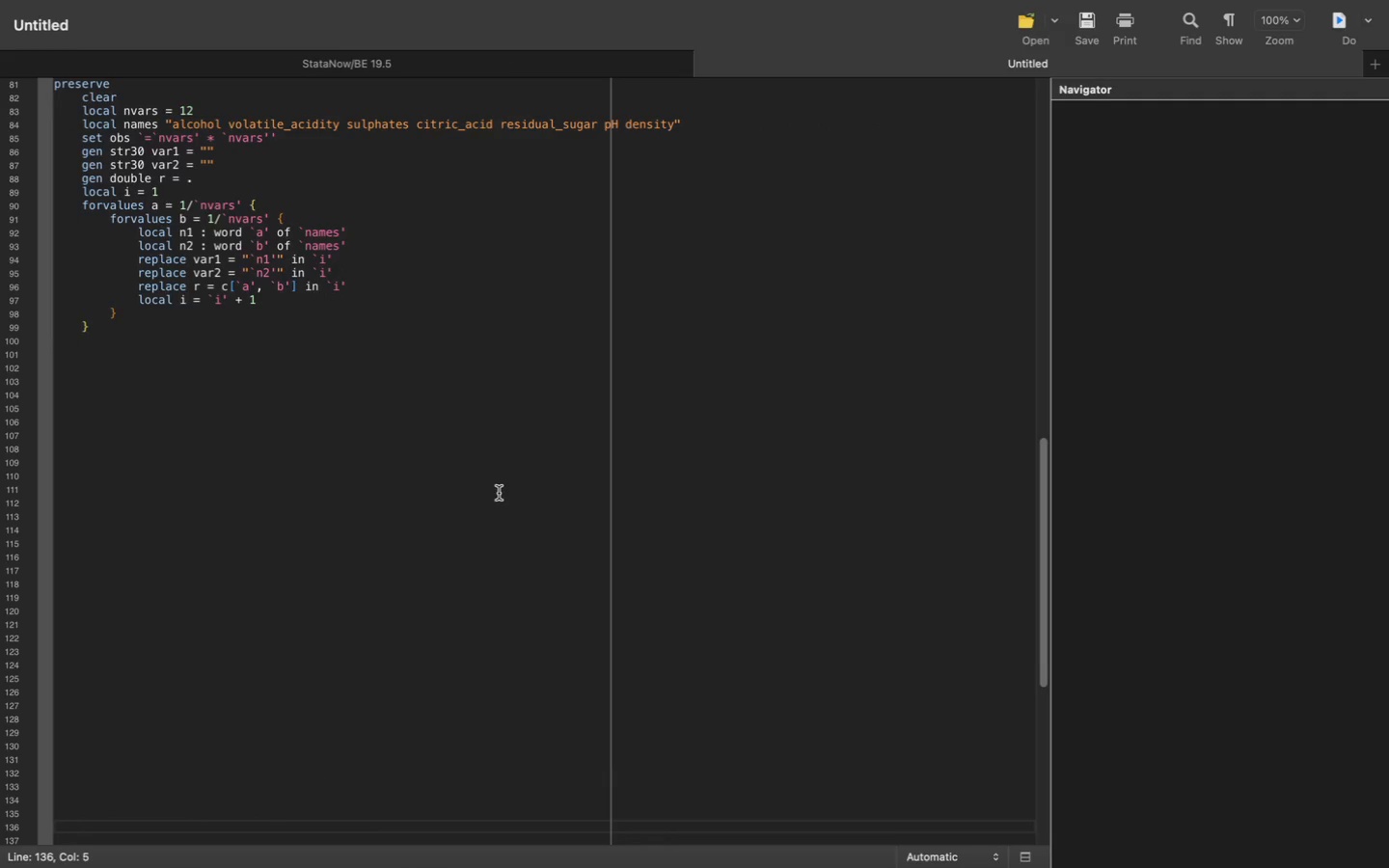 
left_click([89, 336])
 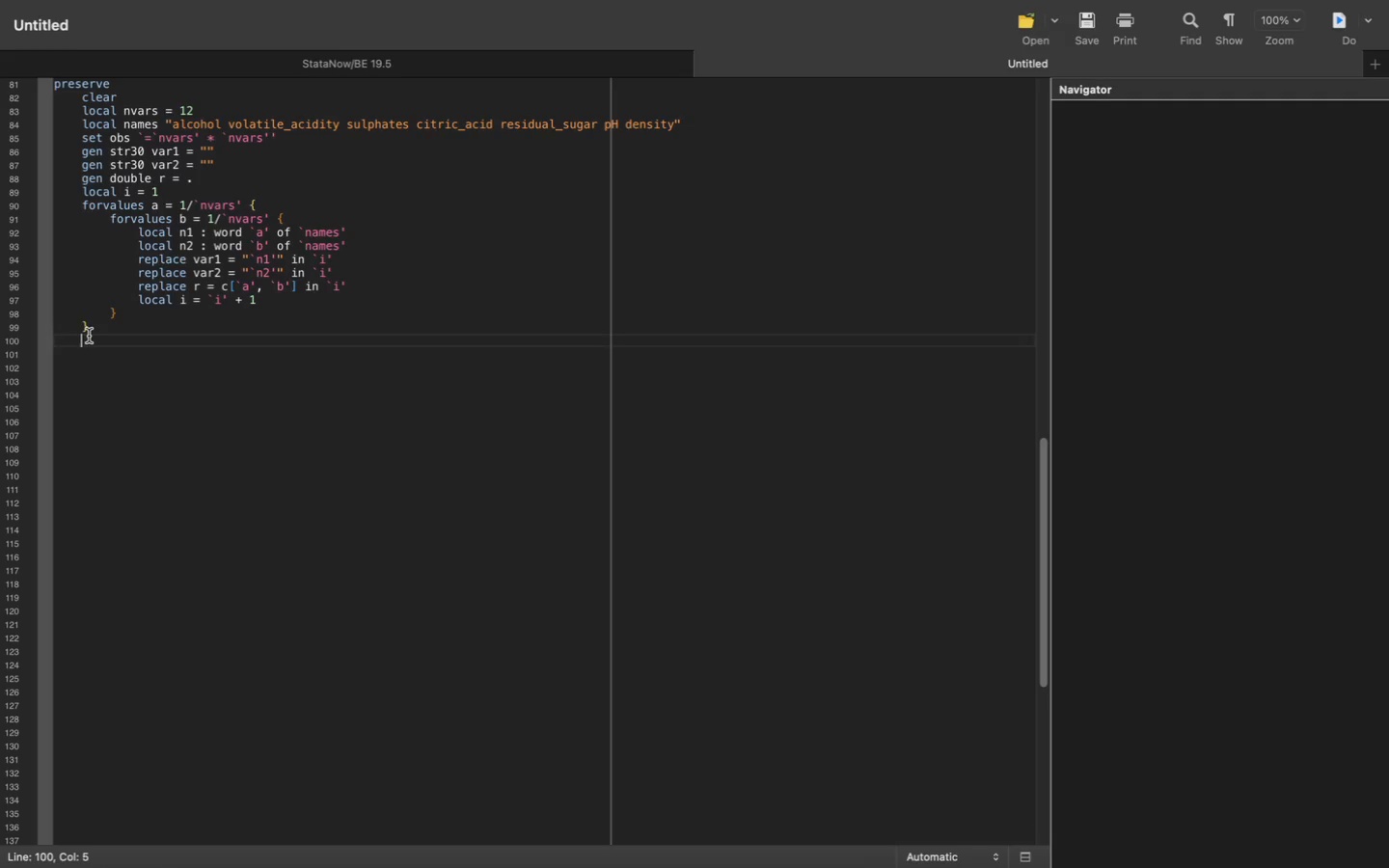 
scroll: coordinate [89, 350], scroll_direction: down, amount: 1.0
 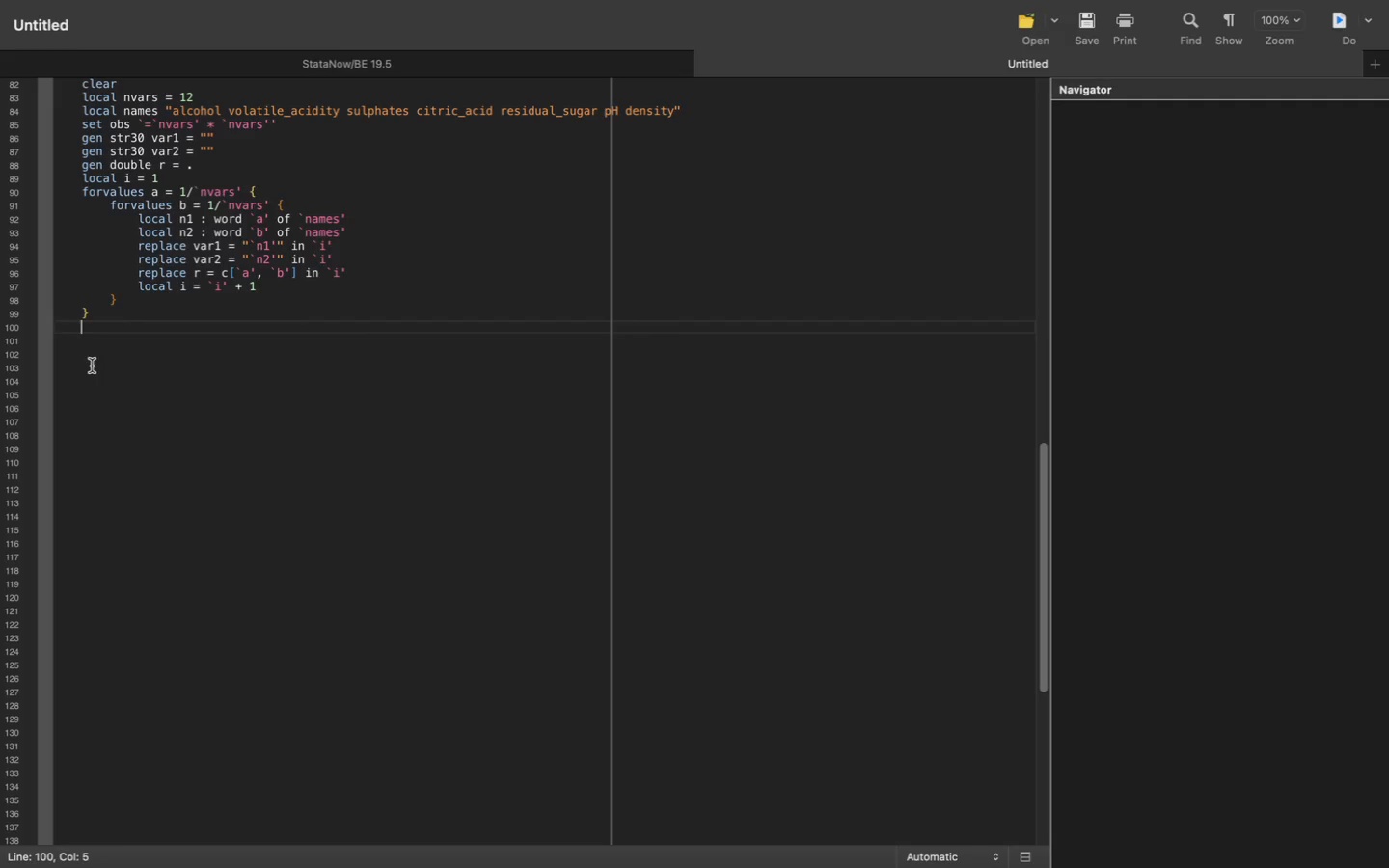 
wait(5.85)
 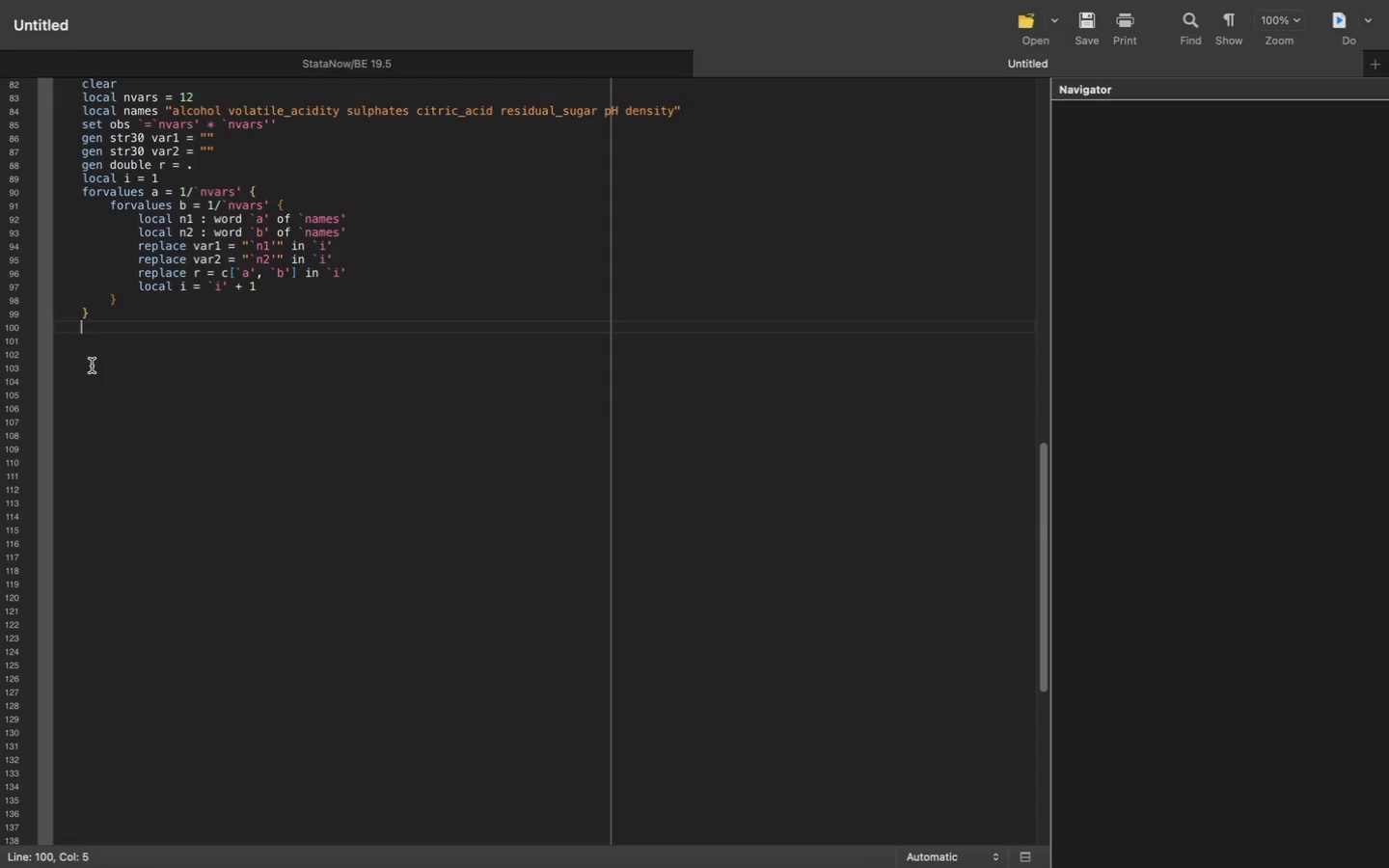 
key(Backspace)
 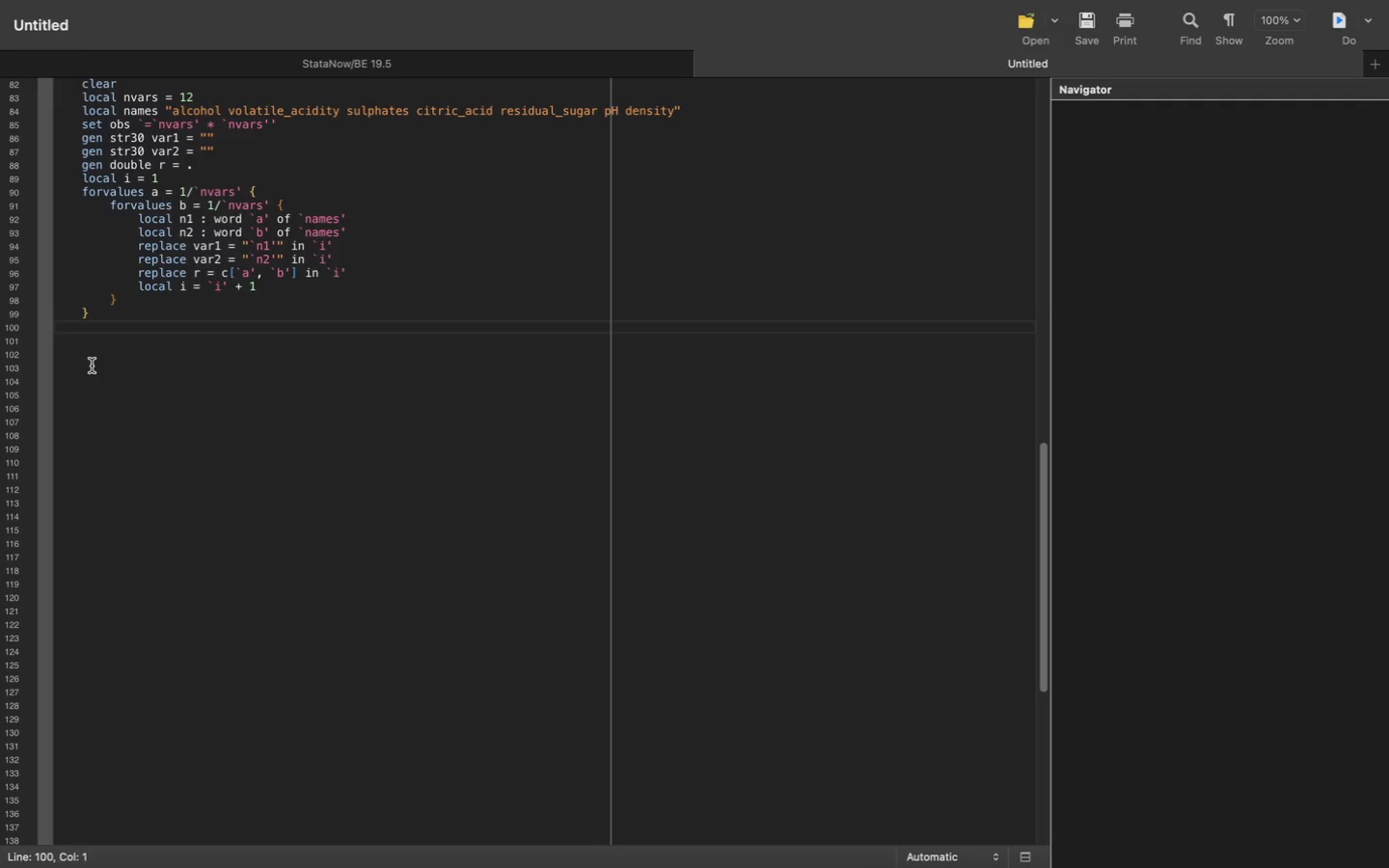 
key(Enter)
 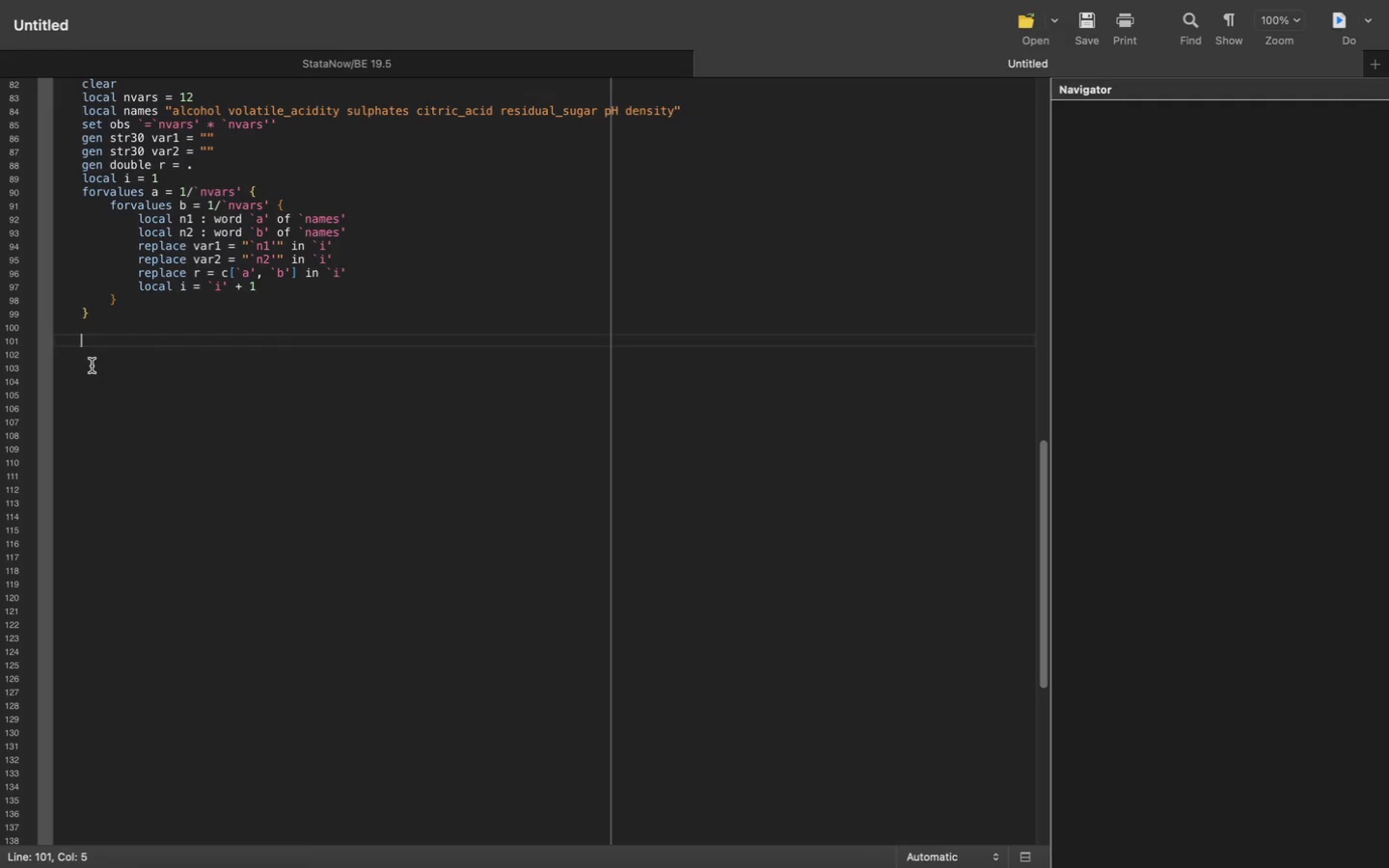 
type(encode var1, gen )
key(Backspace)
type((v1n)
 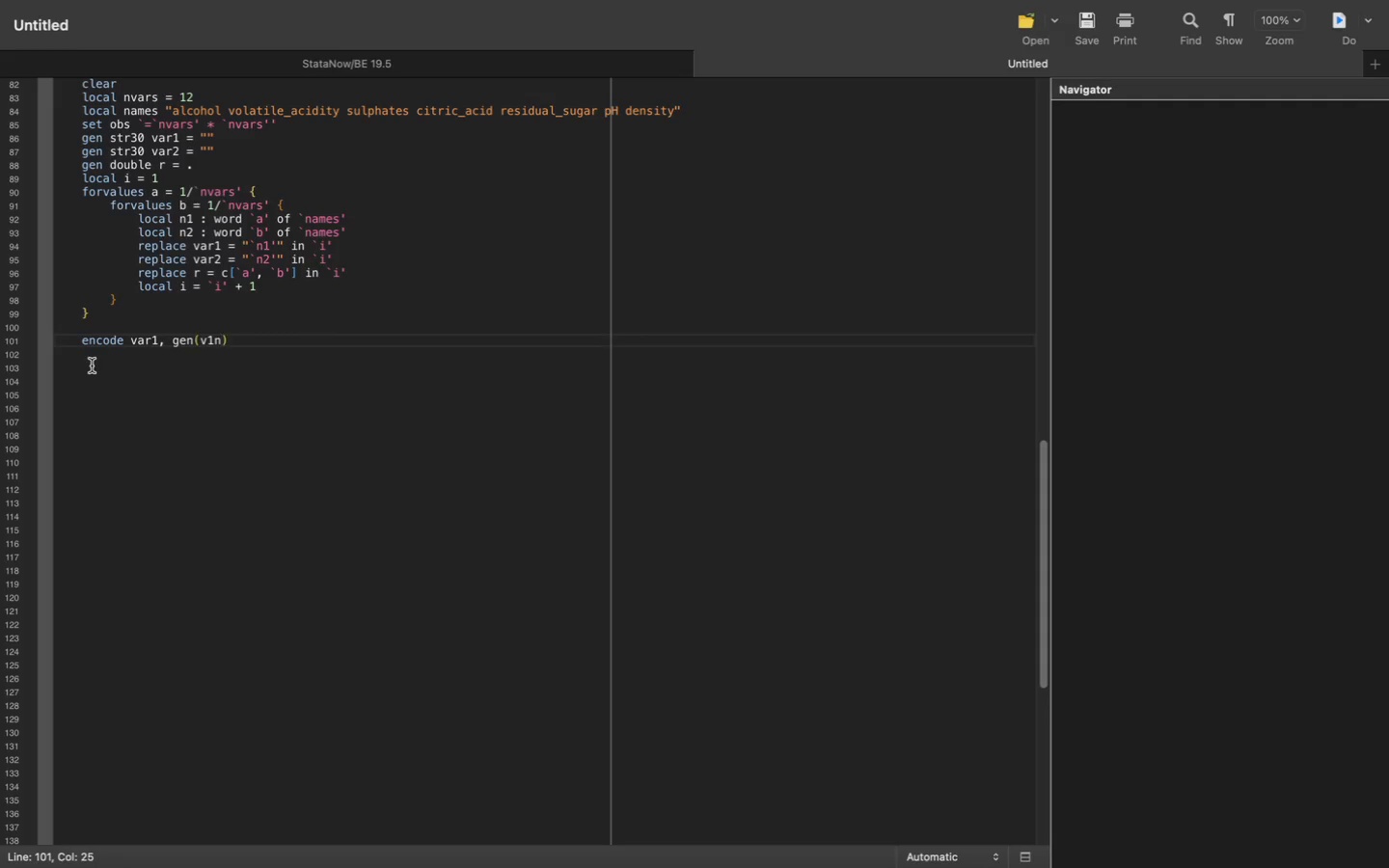 
key(ArrowRight)
 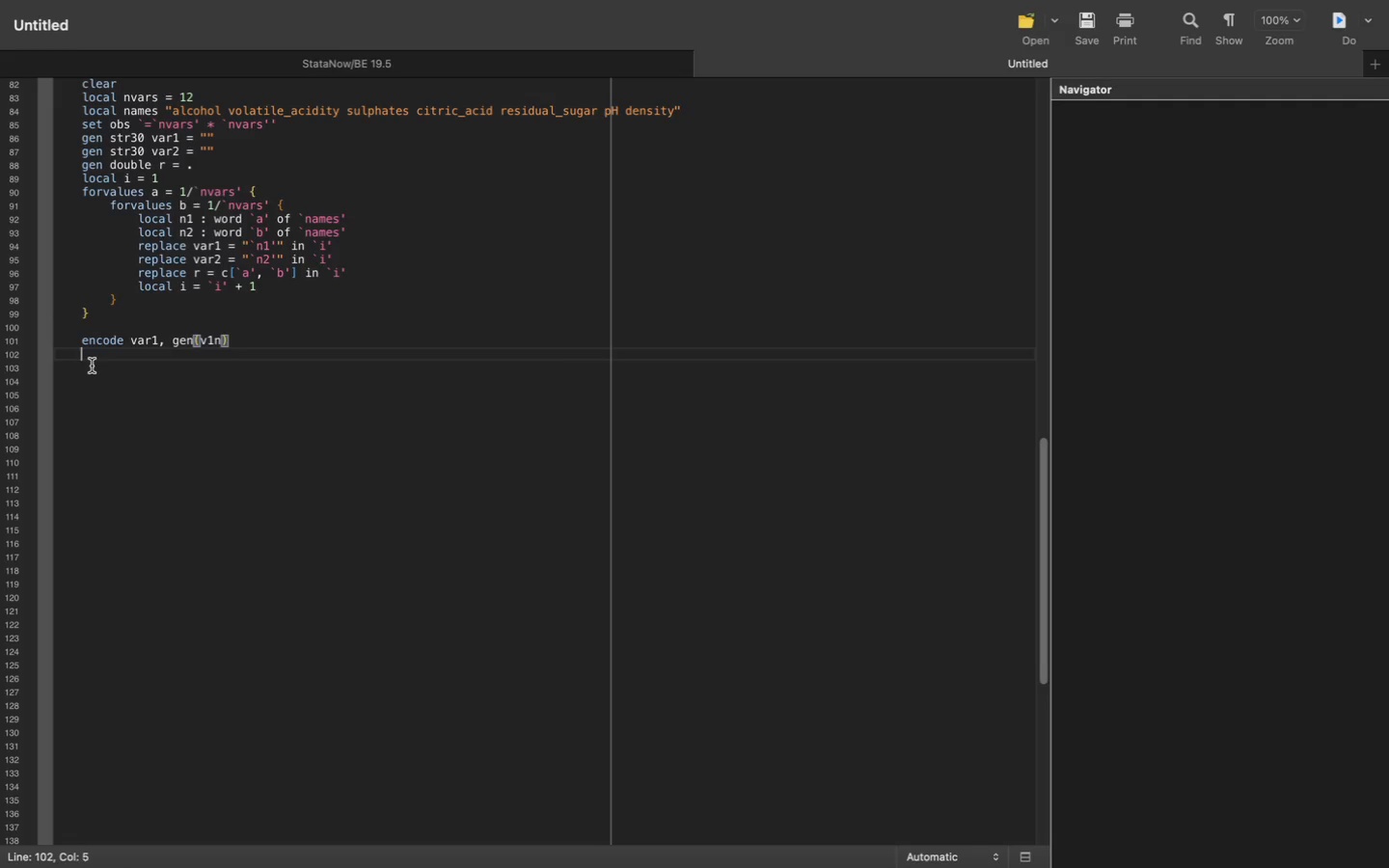 
key(Enter)
 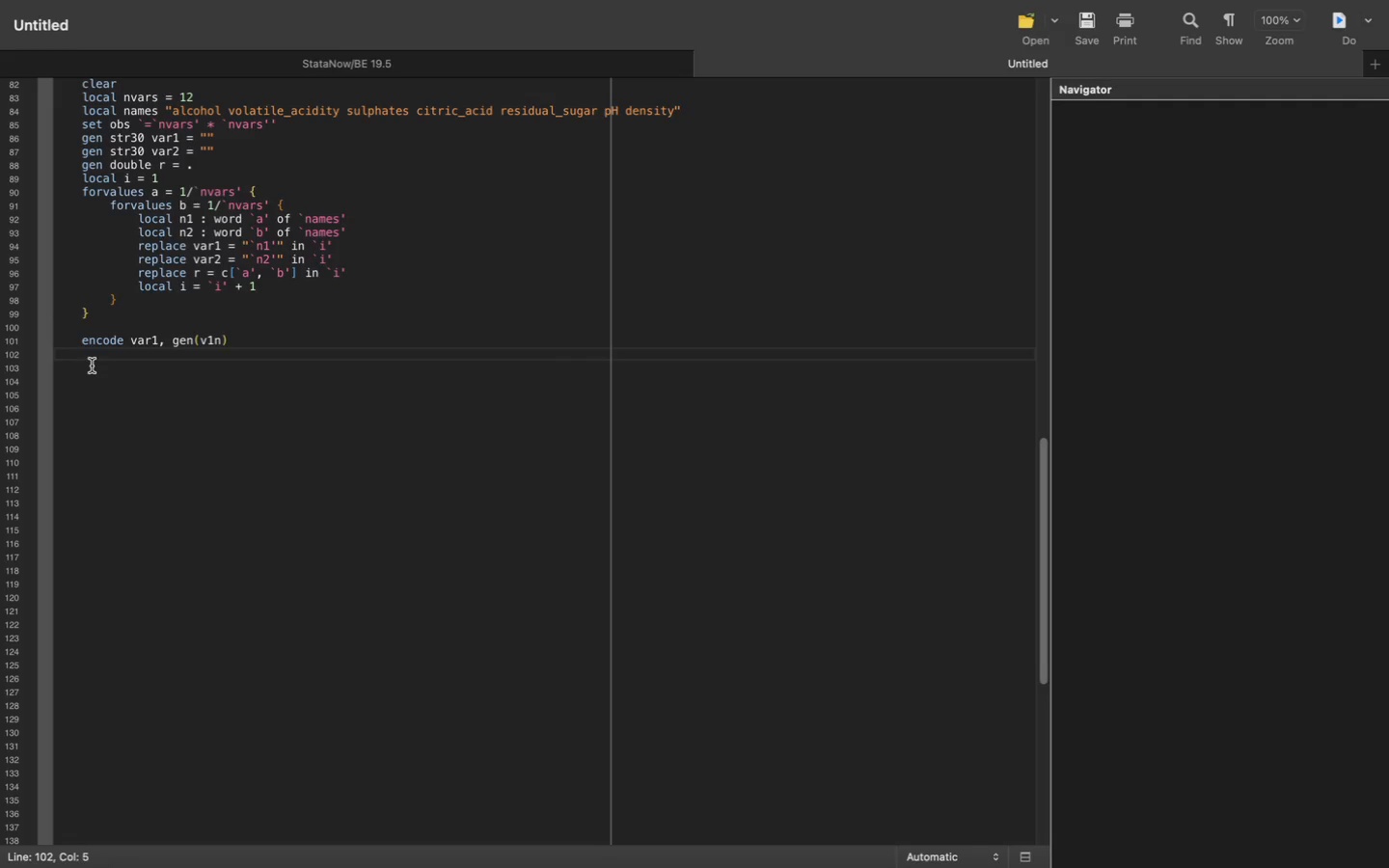 
type(encode var2, gen(v2n)
 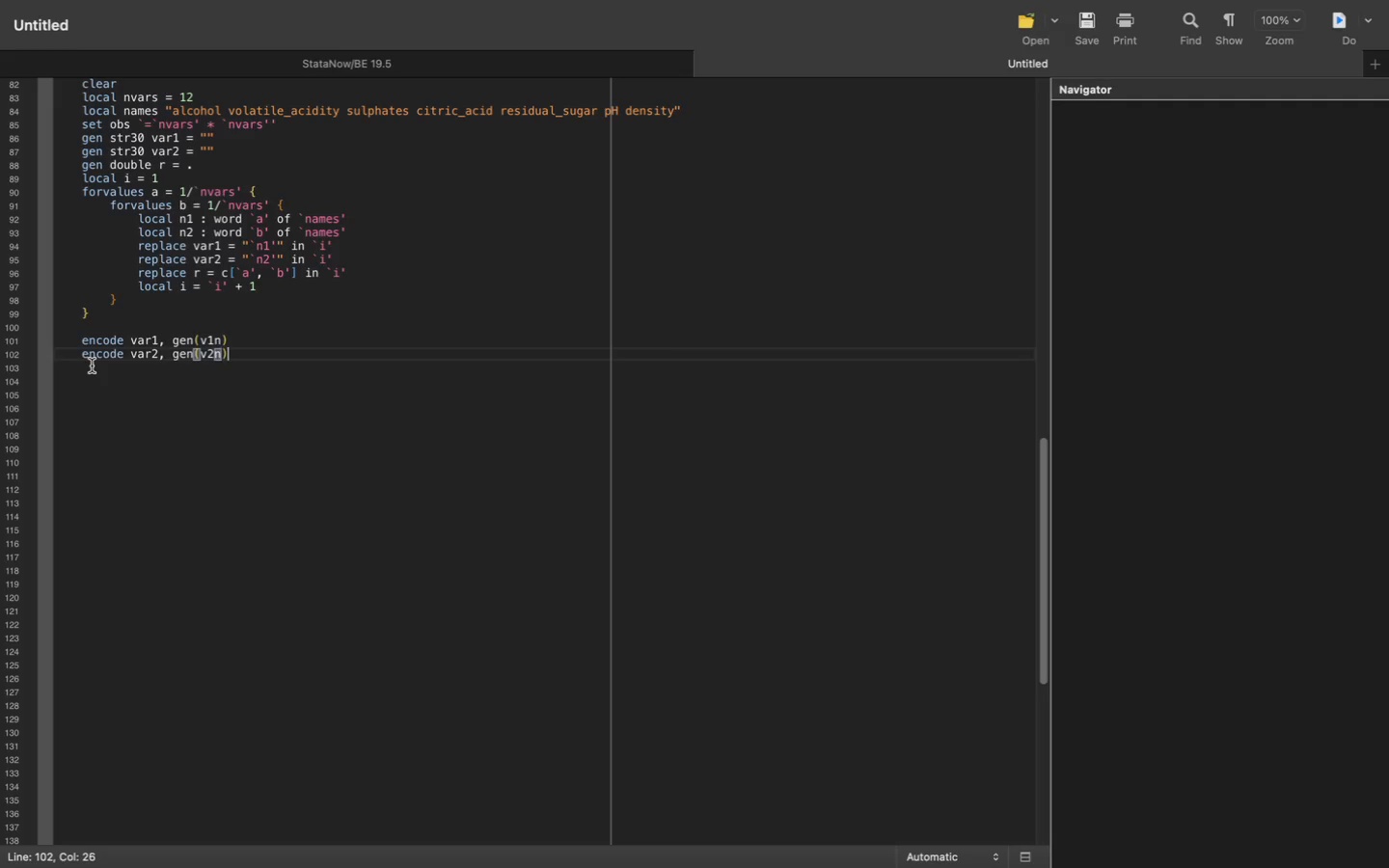 
 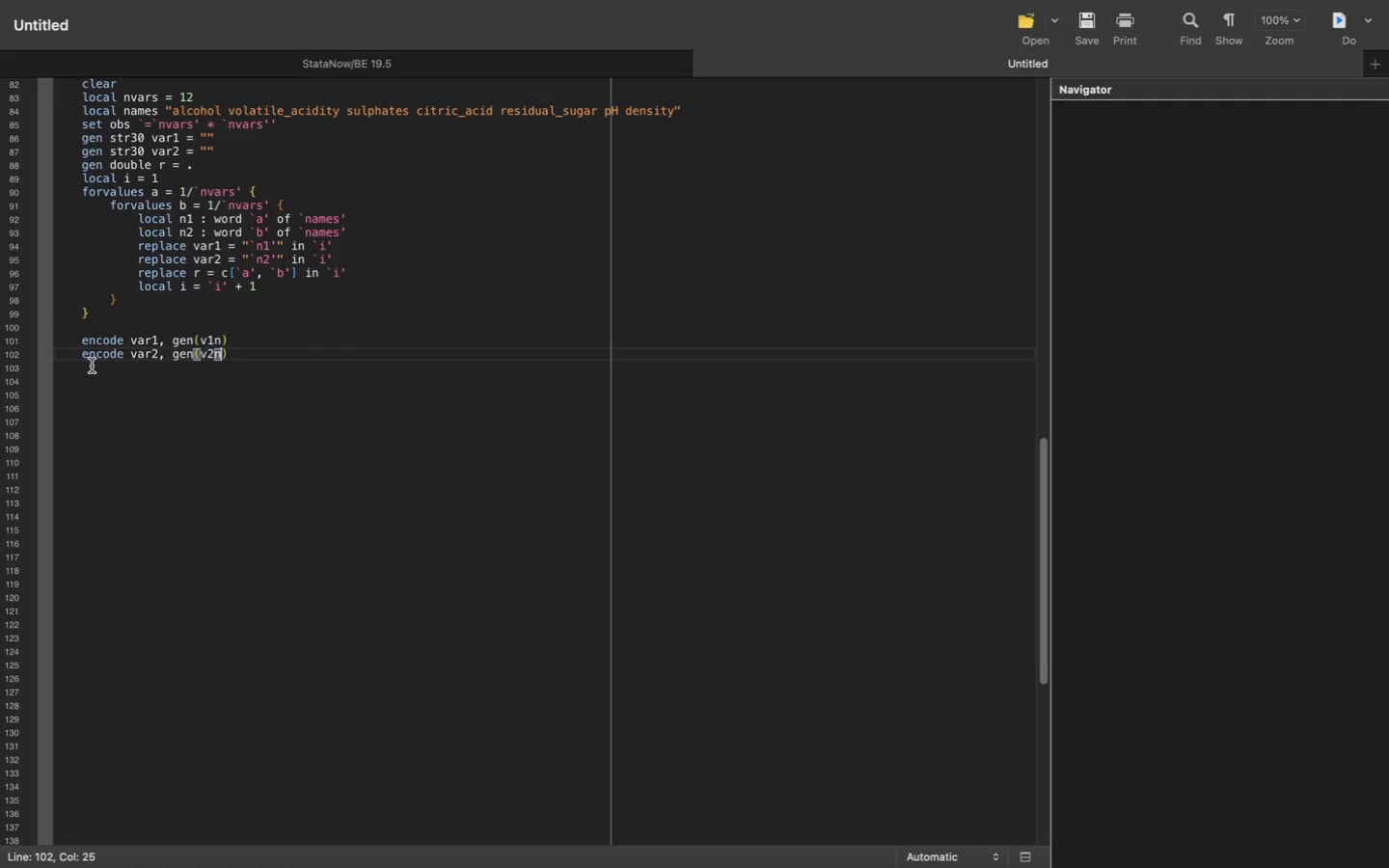 
key(ArrowRight)
 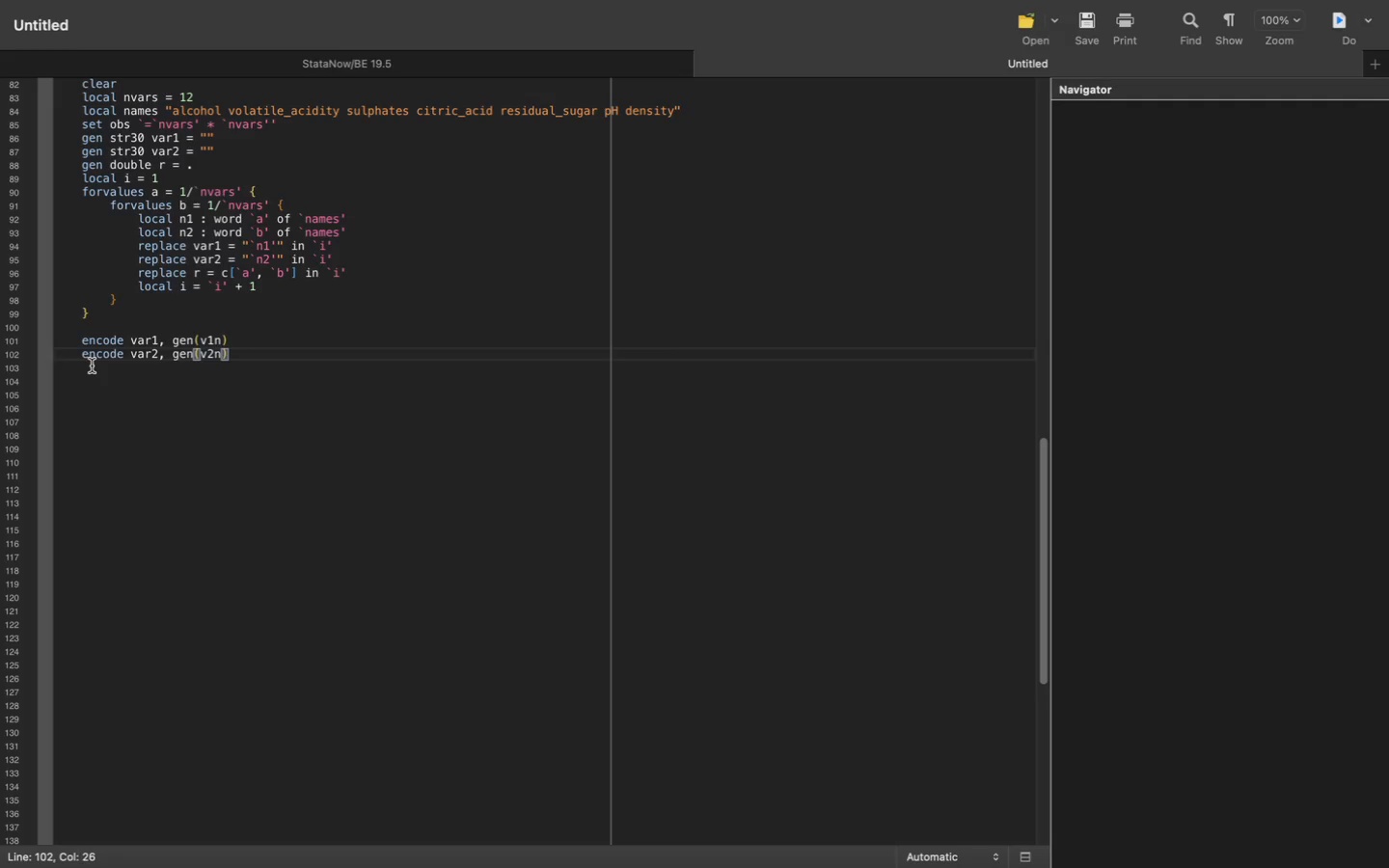 
key(Enter)
 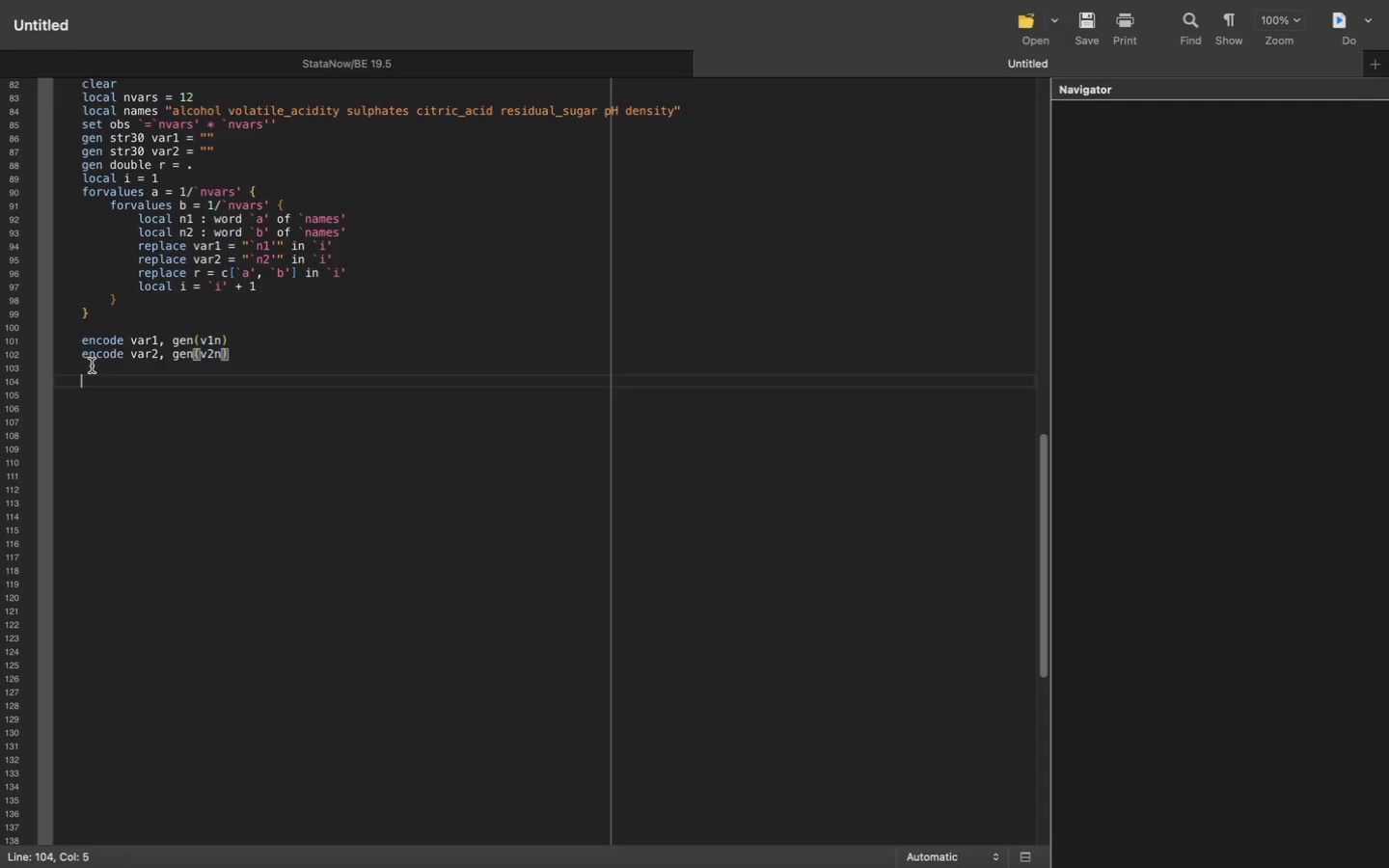 
key(Enter)
 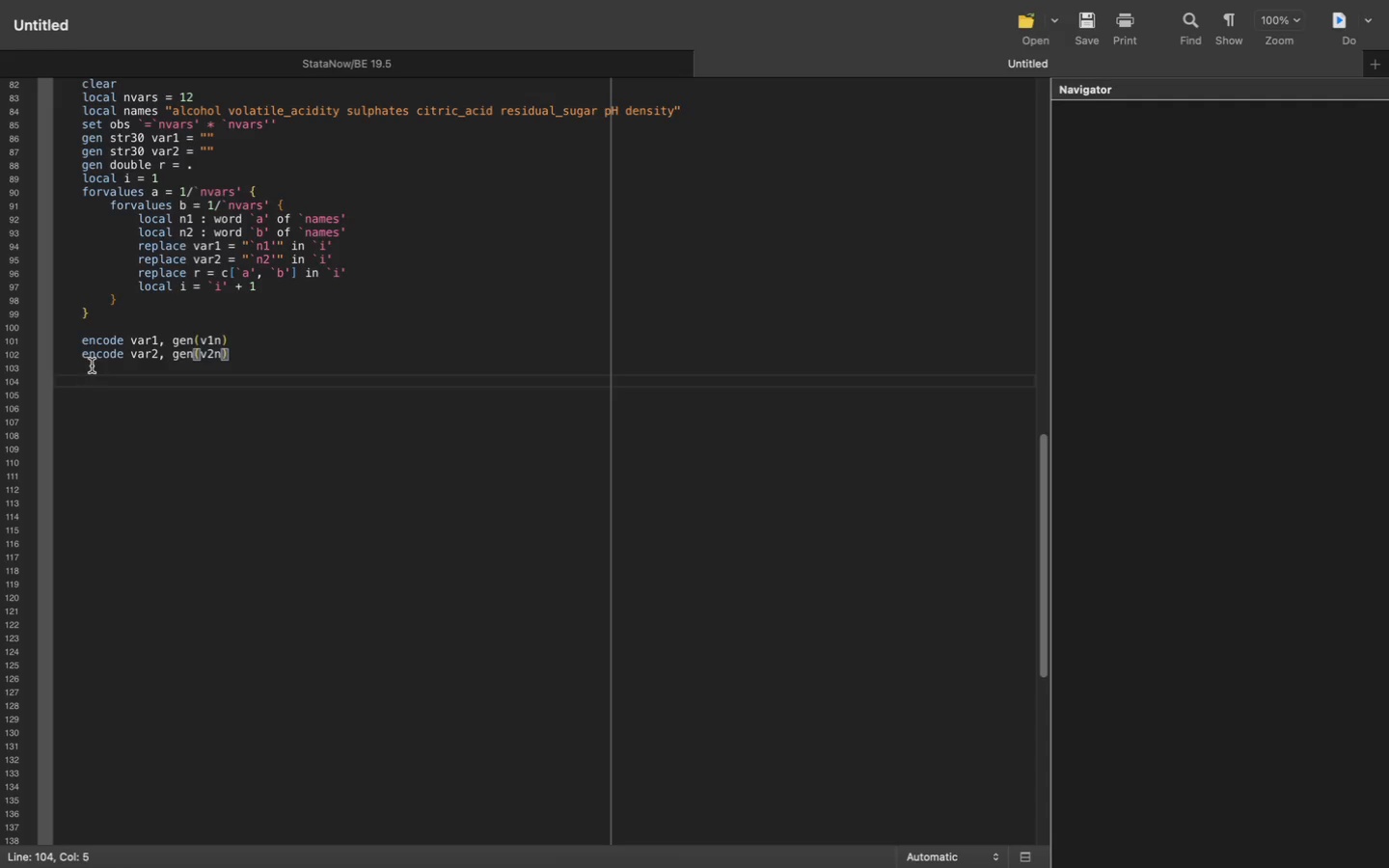 
type(heatplot r v1n v2n,)
 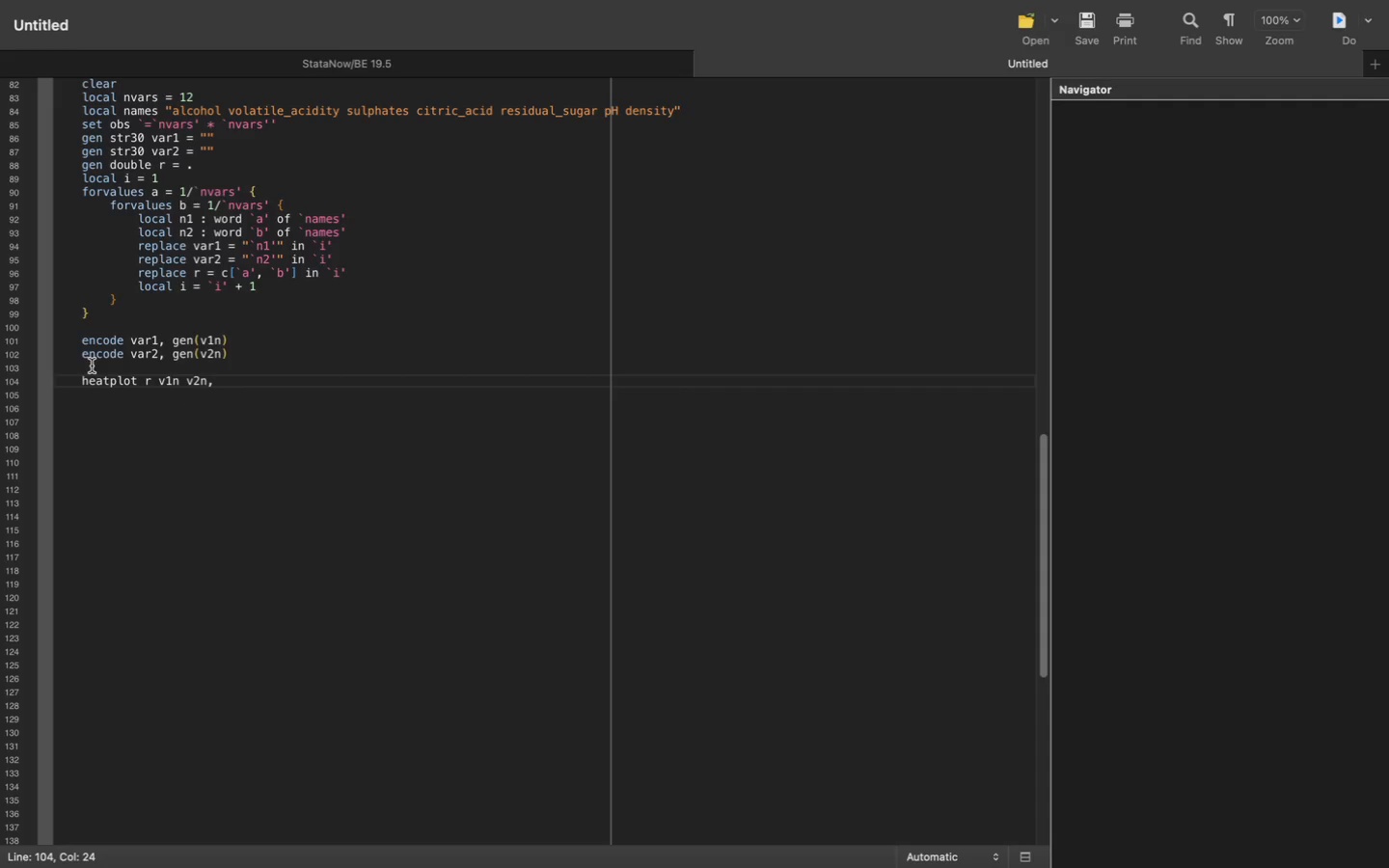 
key(Space)
 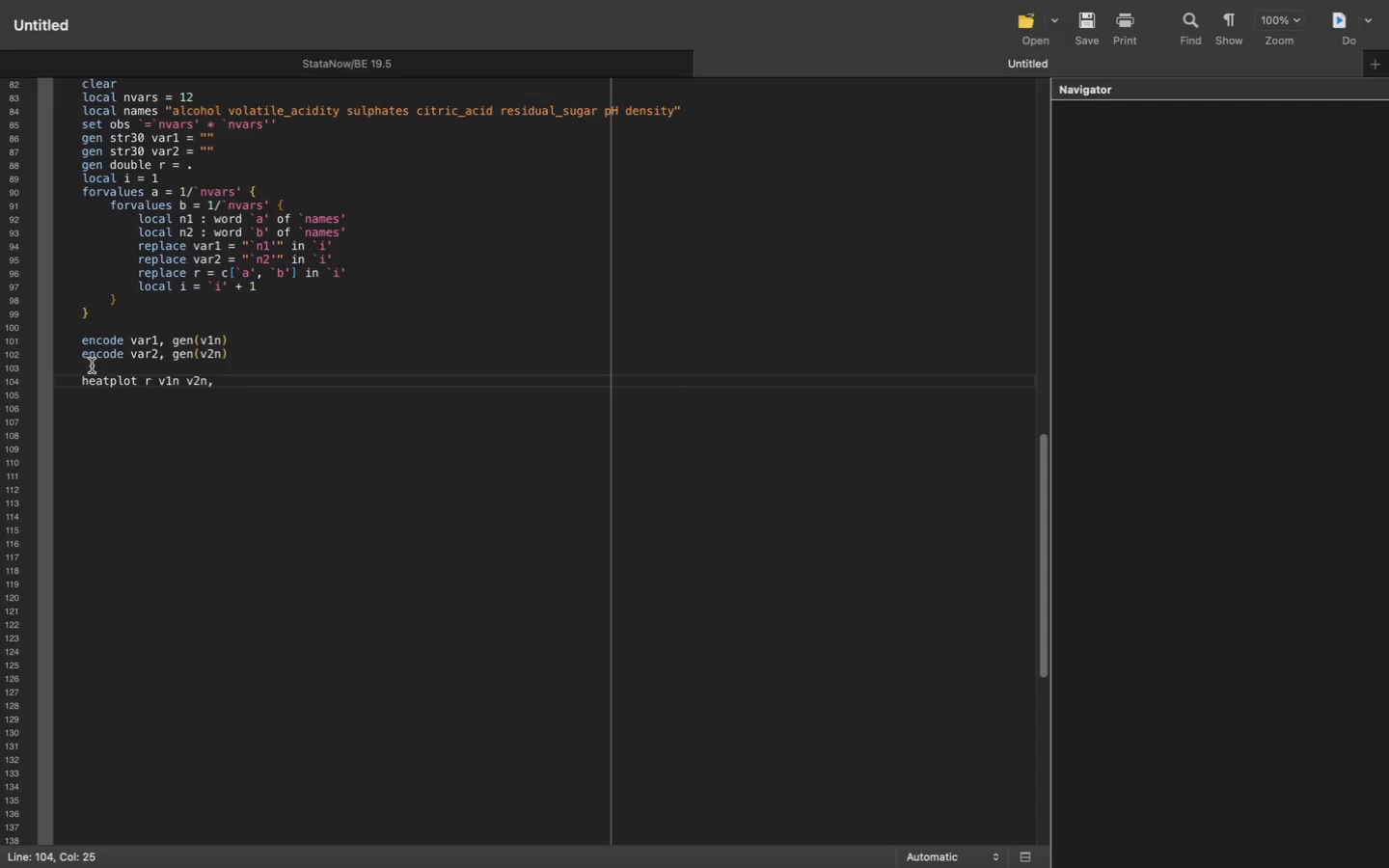 
key(Slash)
 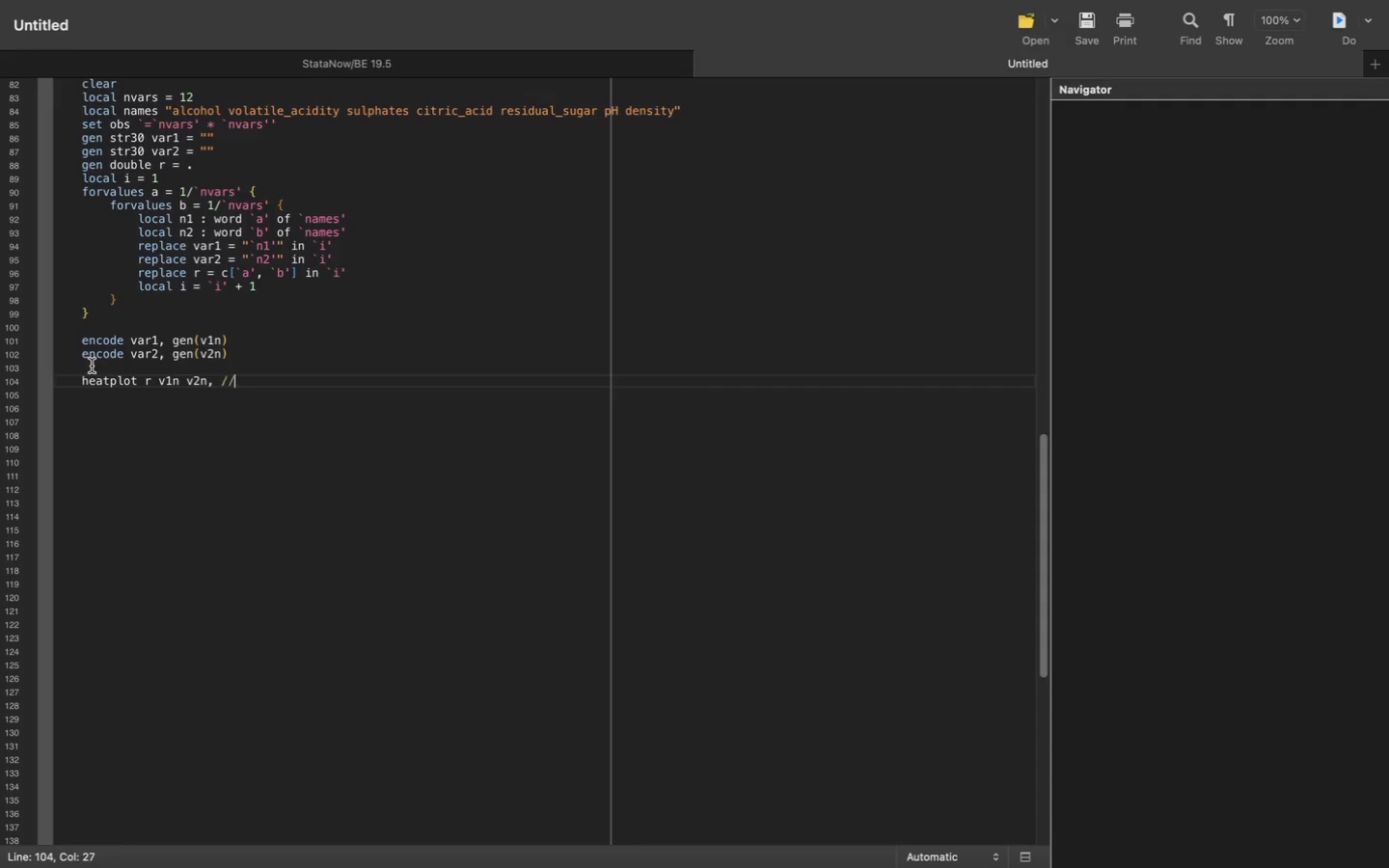 
key(Slash)
 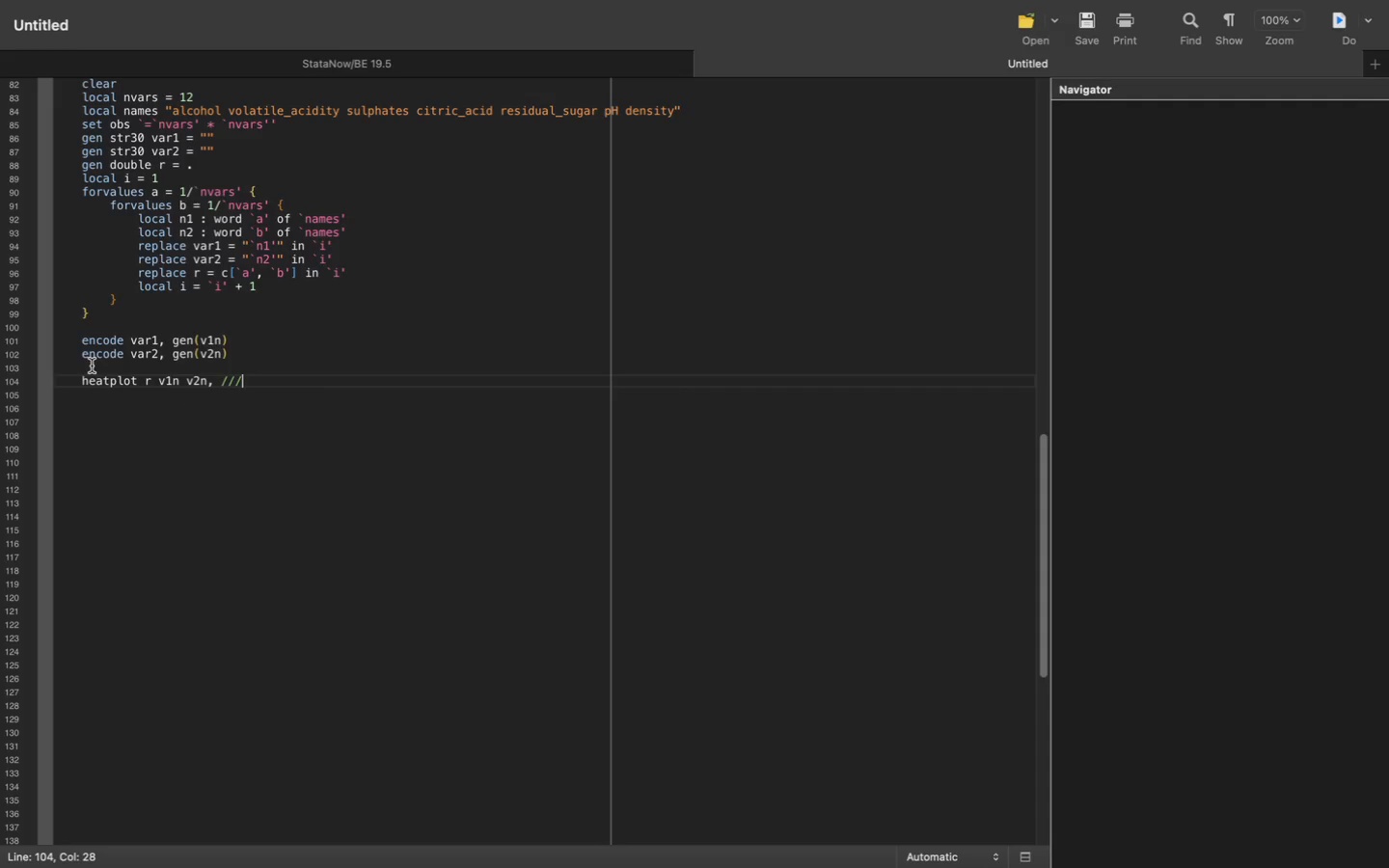 
key(Slash)
 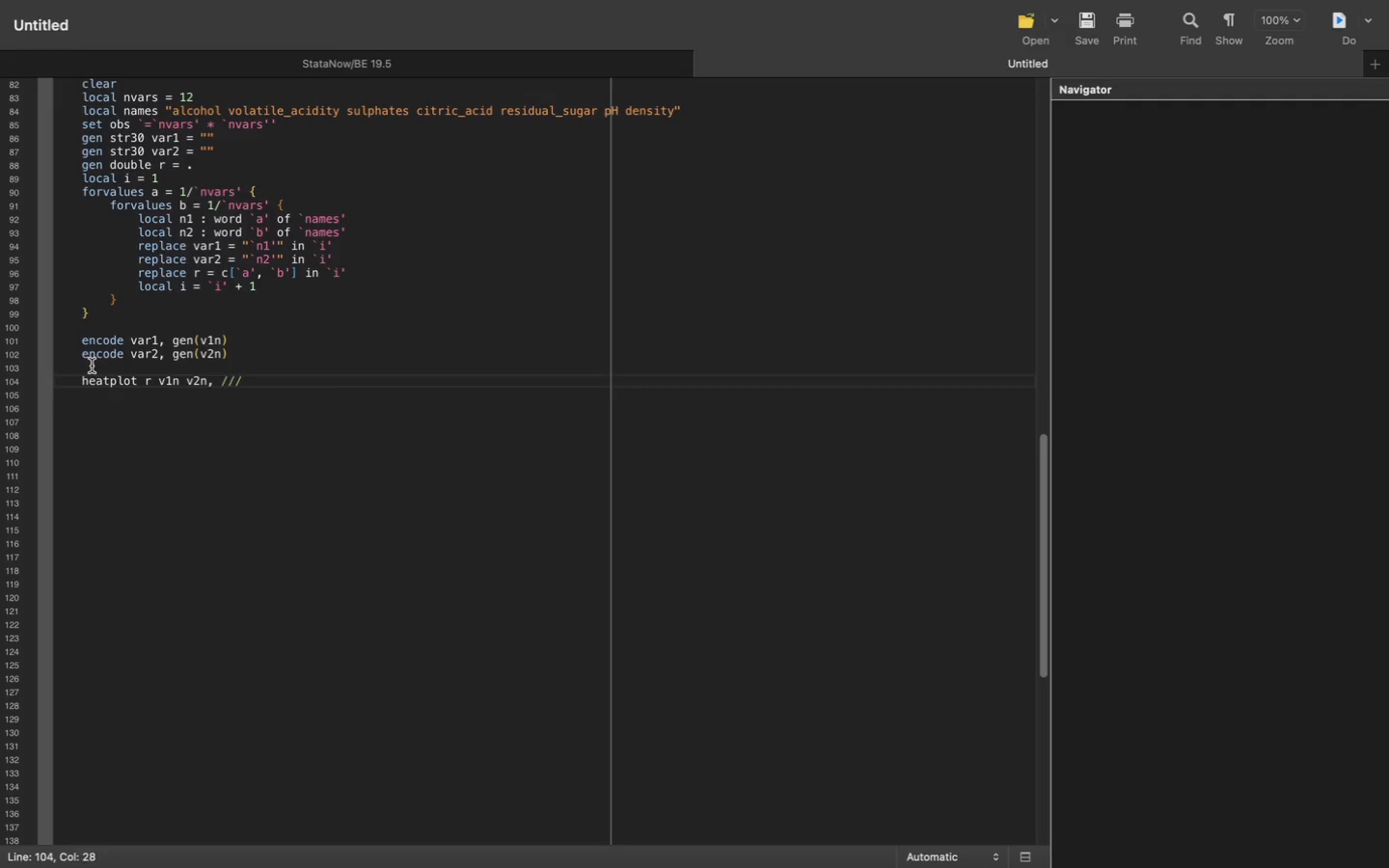 
key(Enter)
 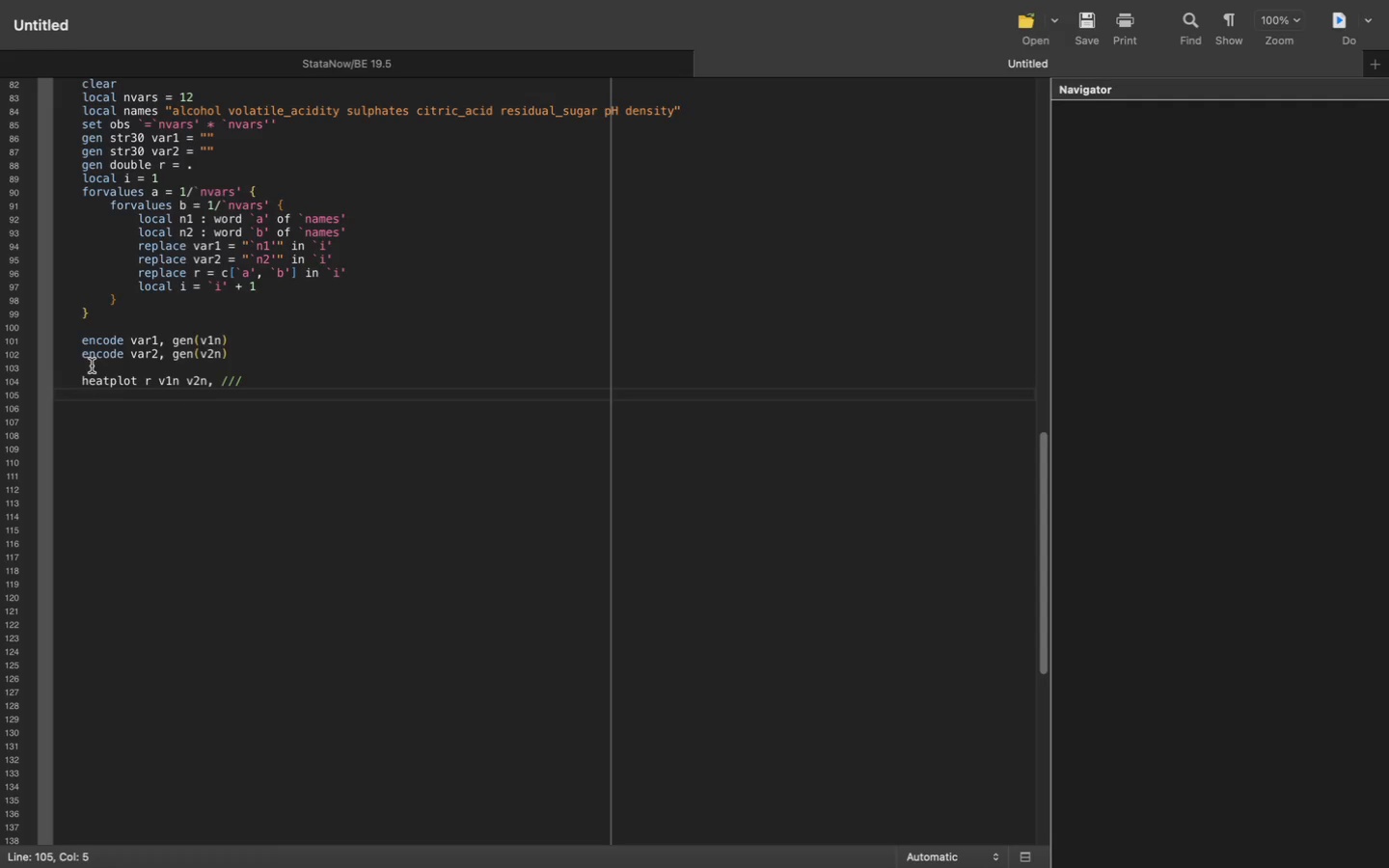 
key(Tab)
type(values )
 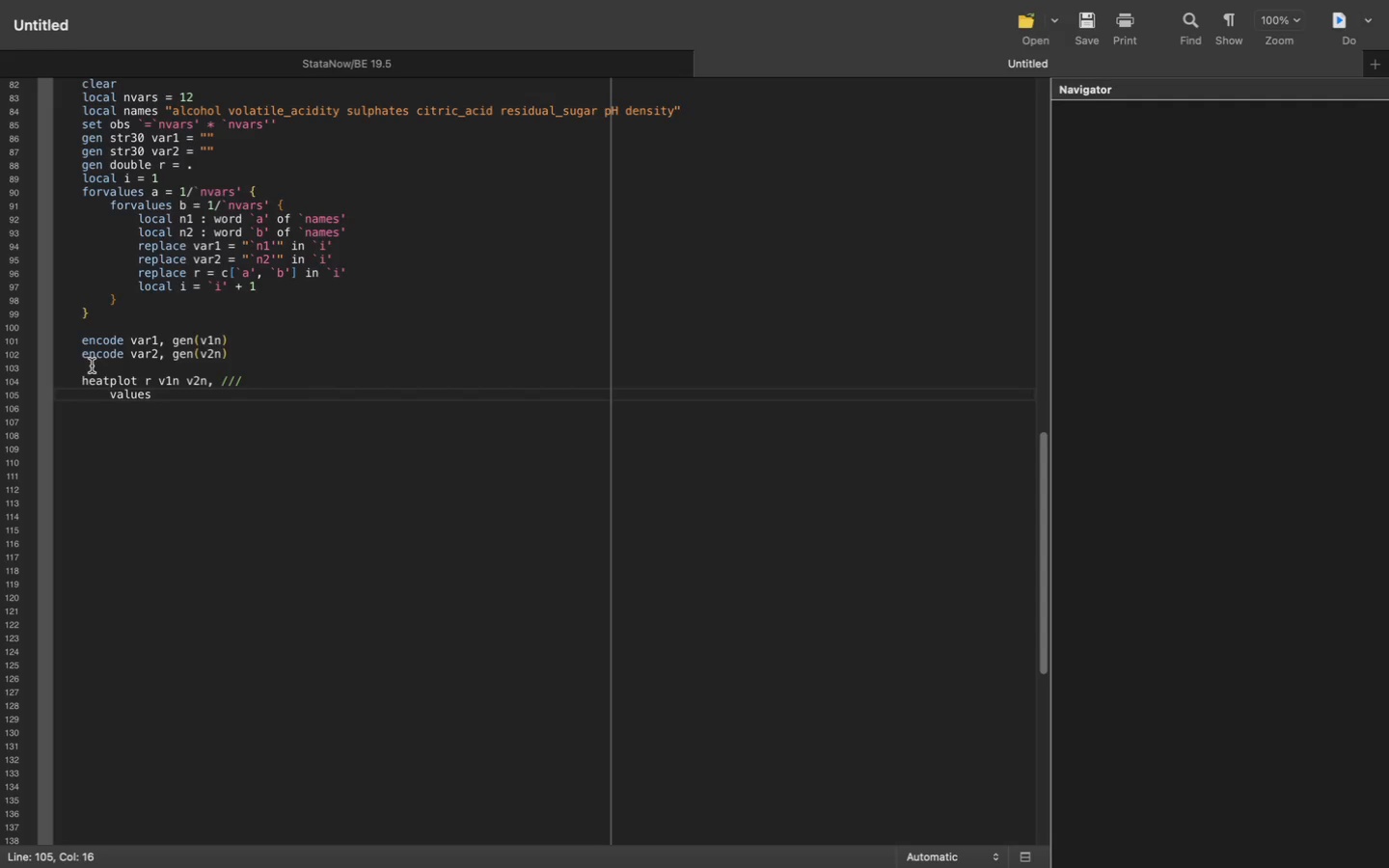 
wait(13.14)
 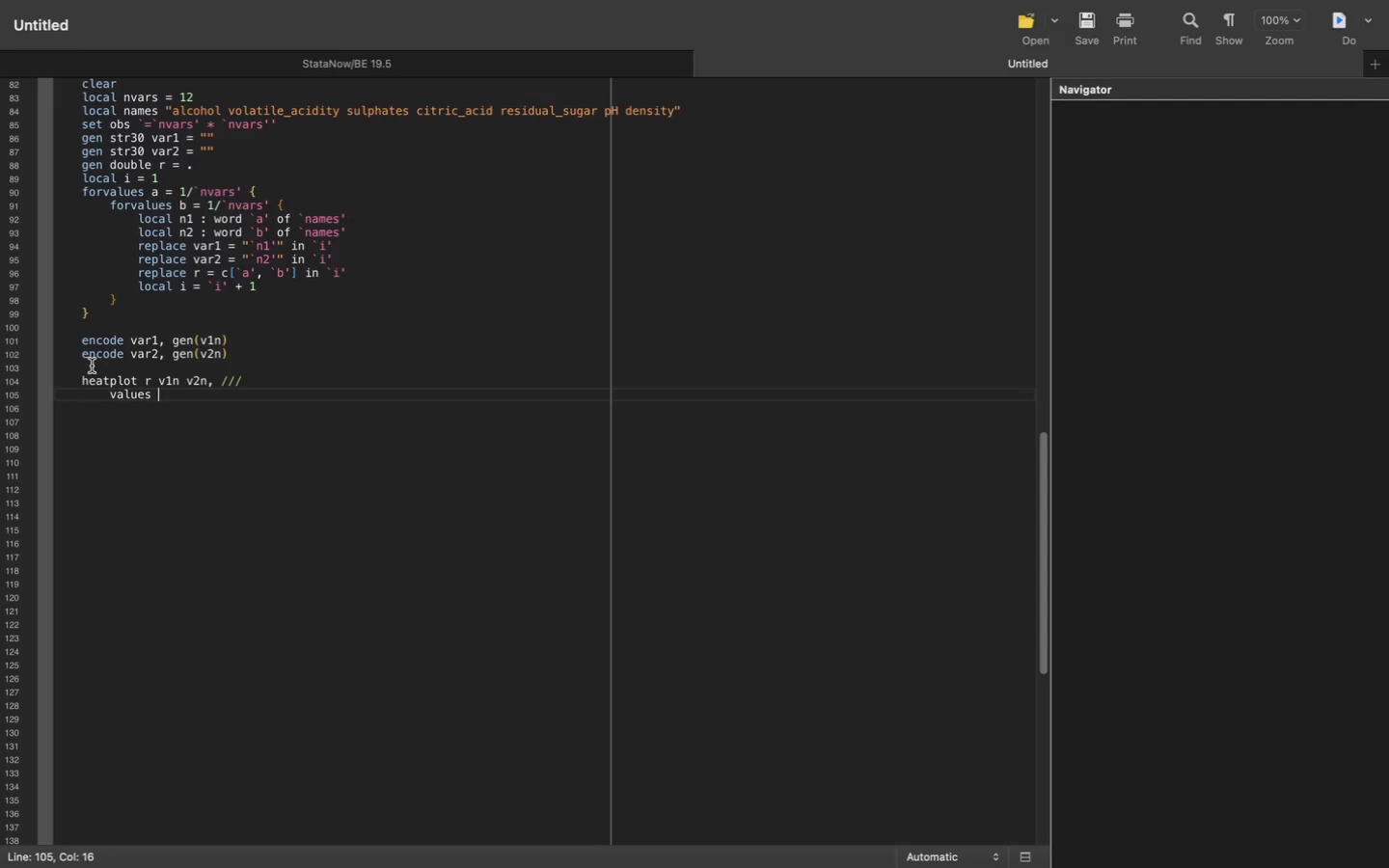 
type((format()
 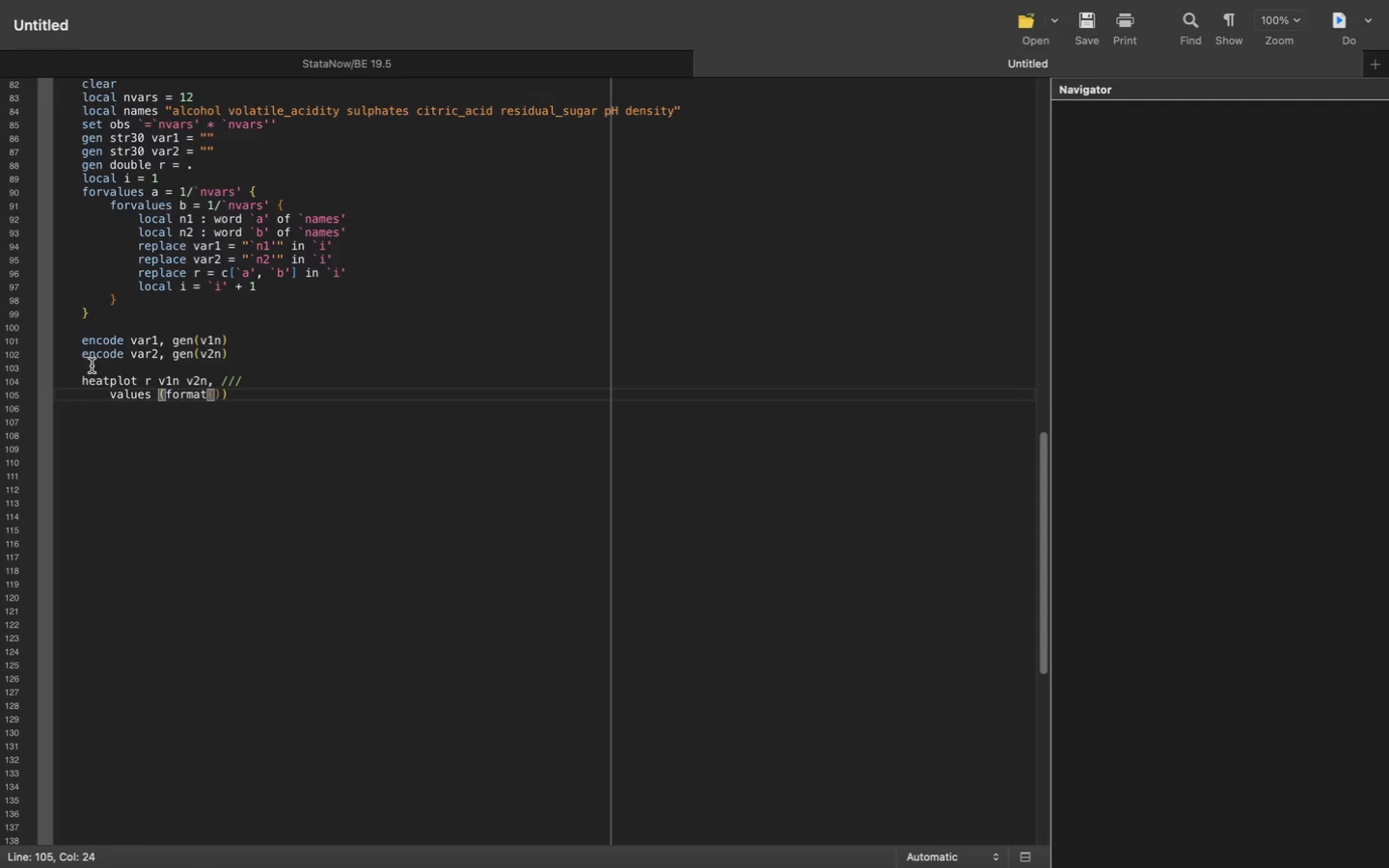 
key(Meta+CommandLeft)
 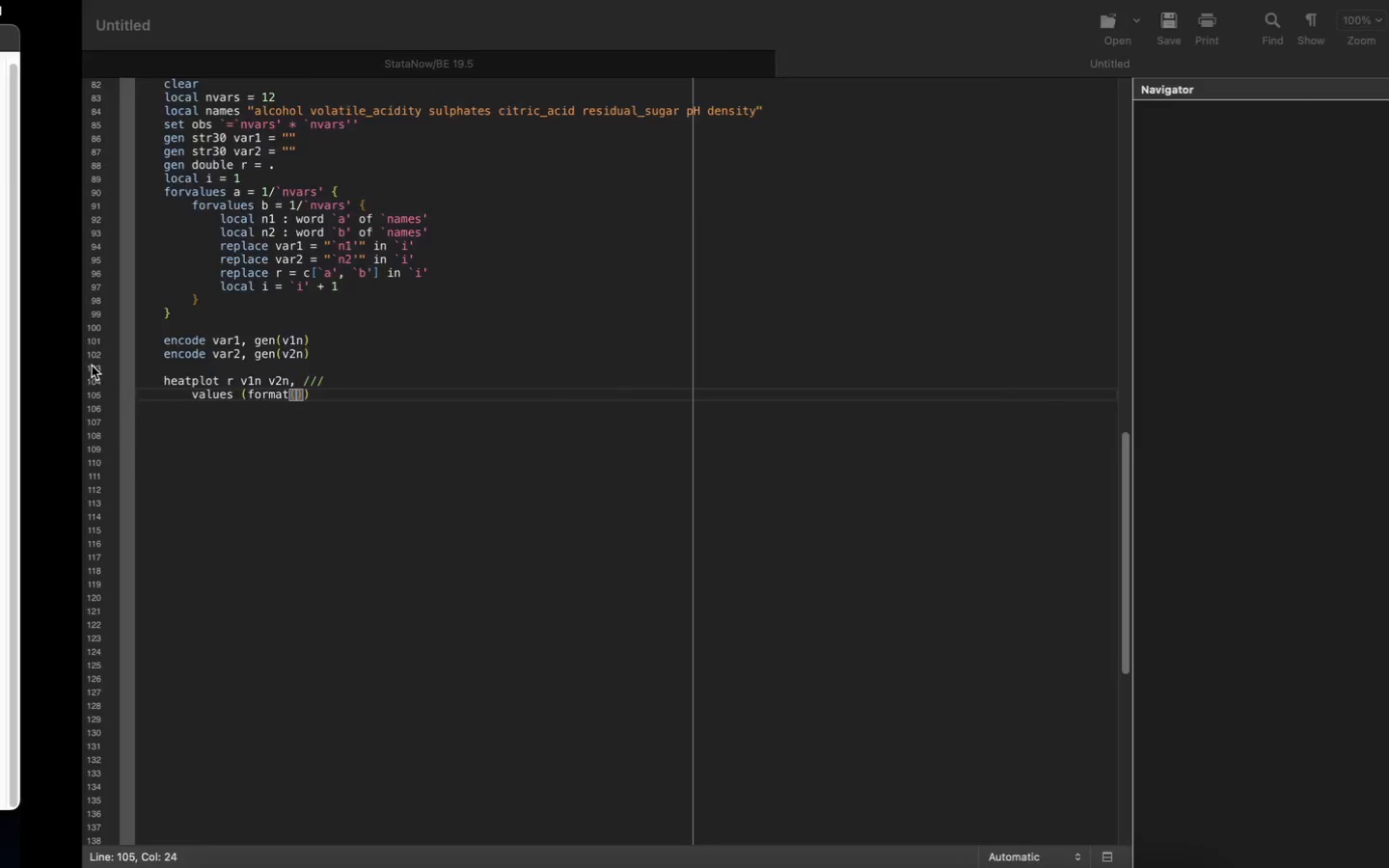 
key(Meta+Tab)